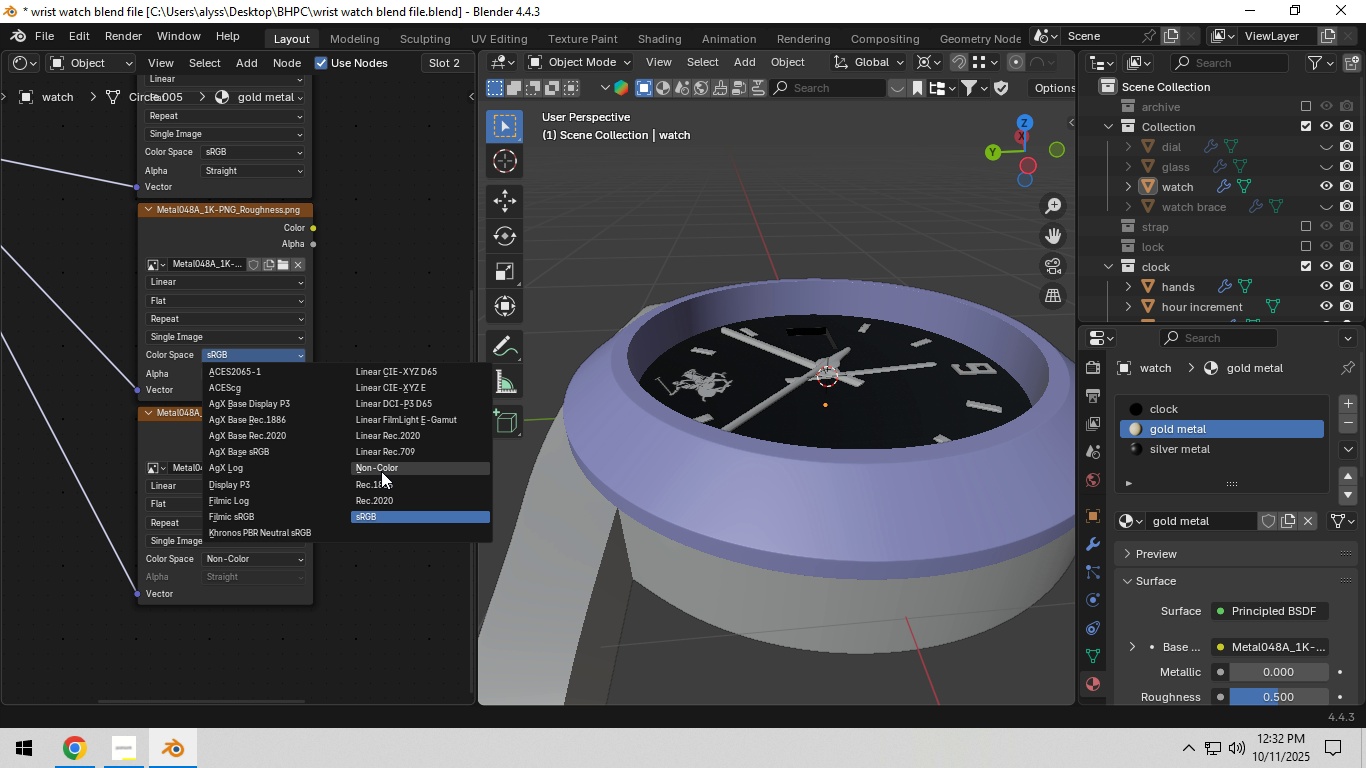 
left_click([381, 469])
 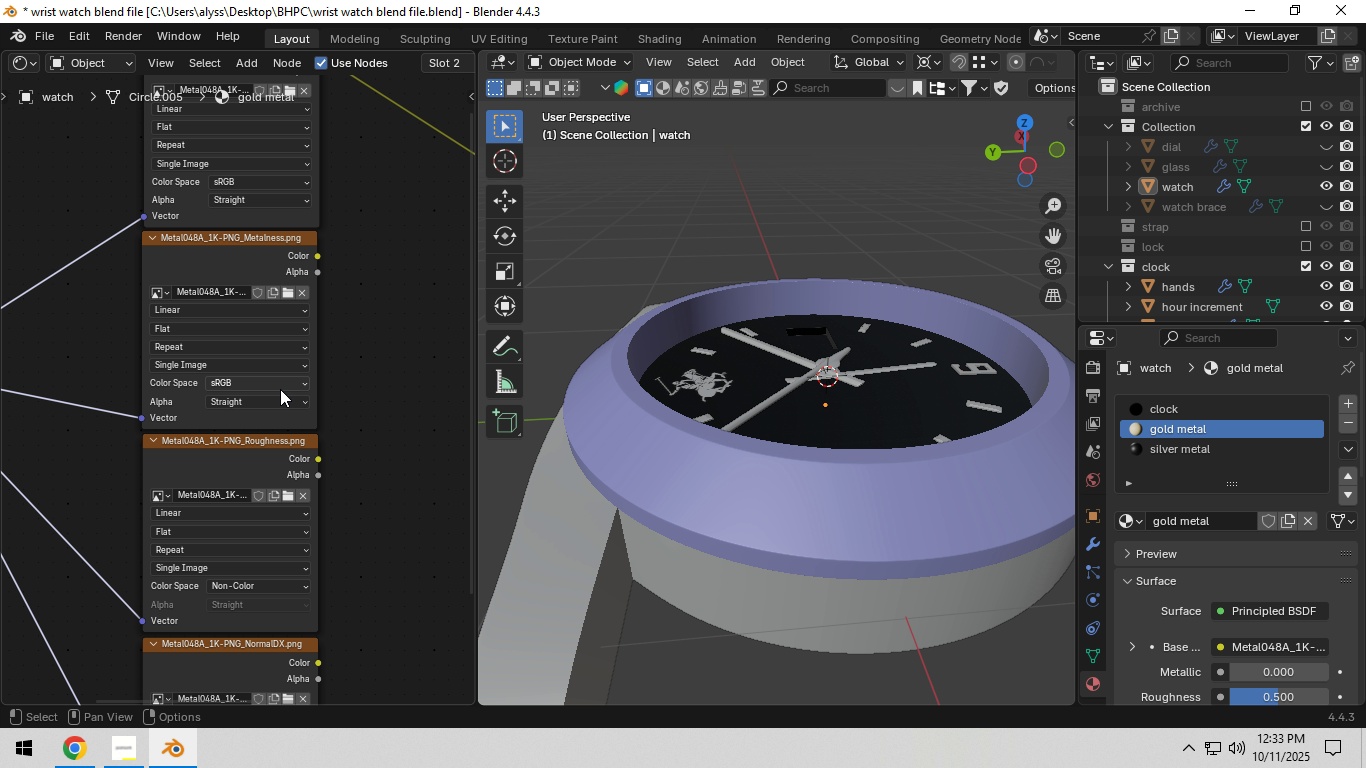 
left_click([281, 384])
 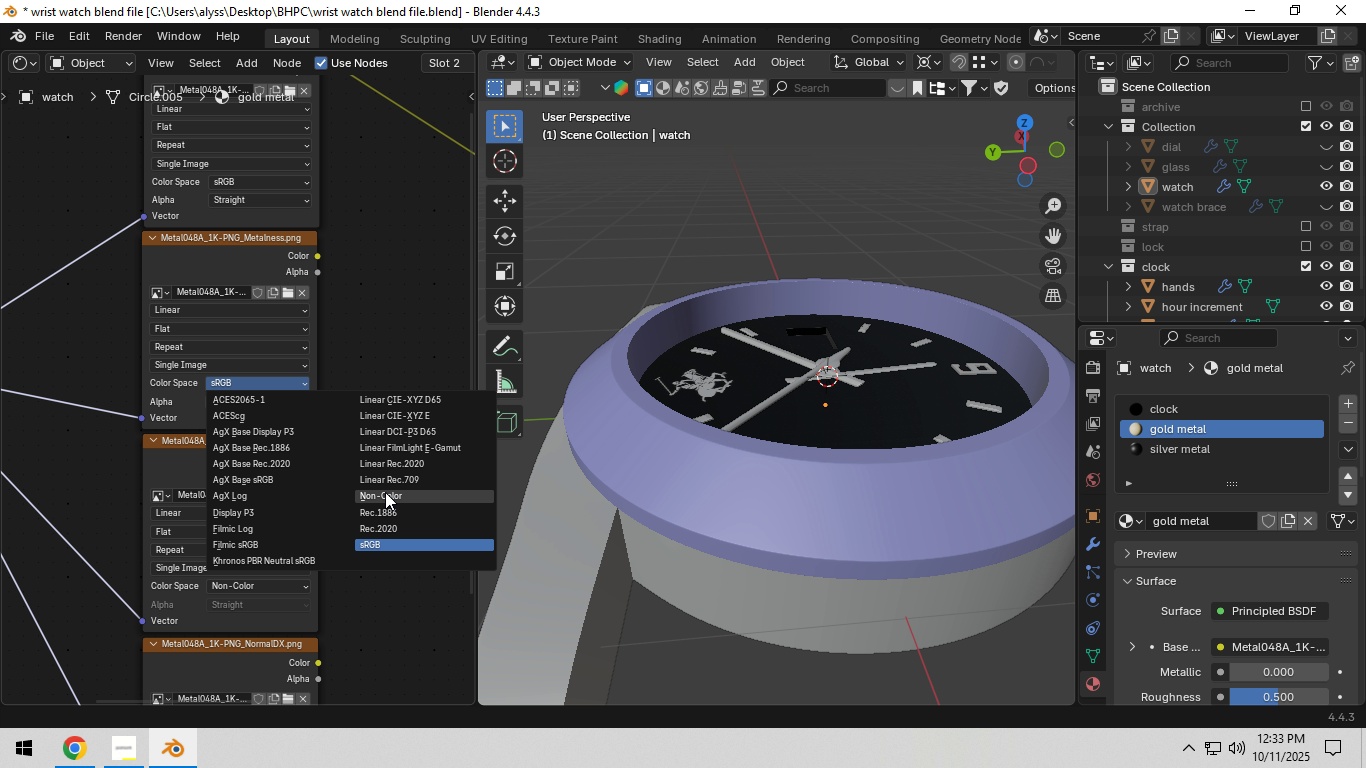 
left_click([385, 492])
 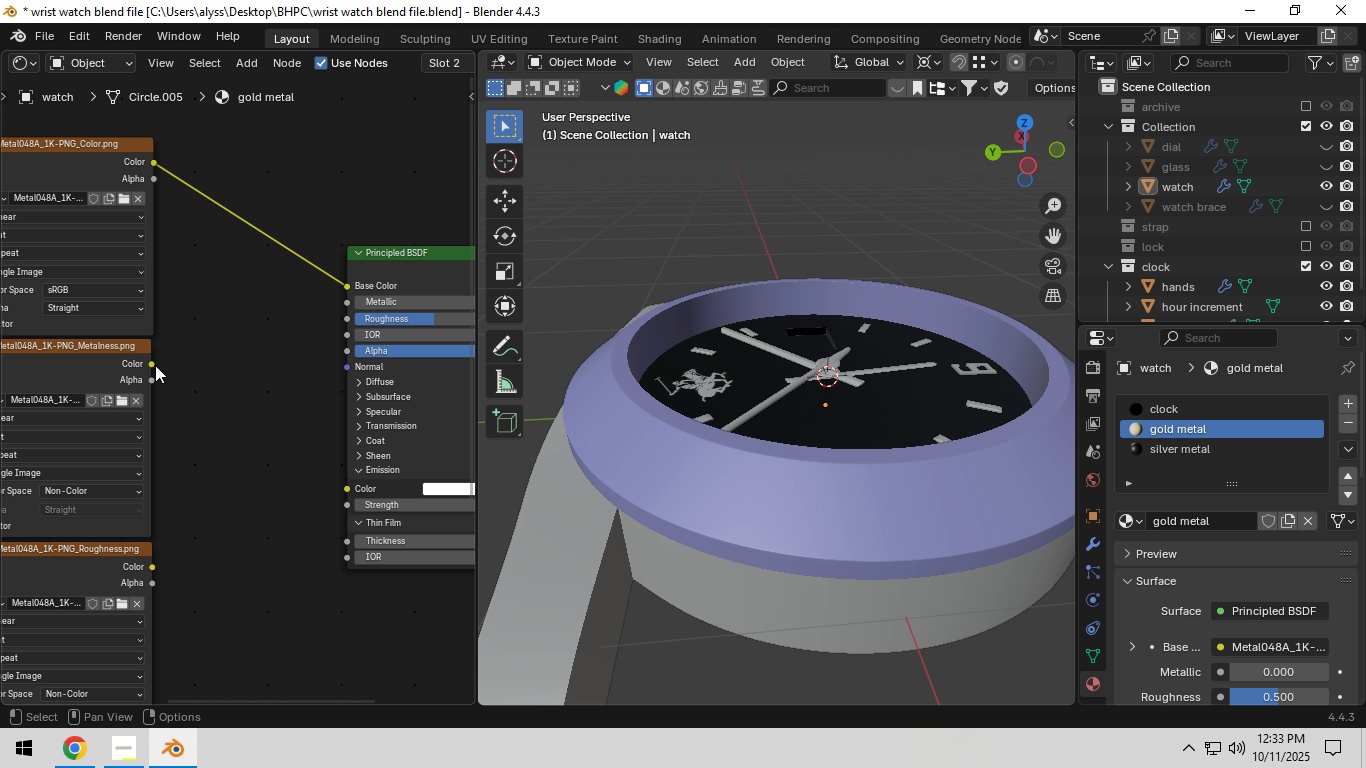 
left_click_drag(start_coordinate=[154, 363], to_coordinate=[339, 300])
 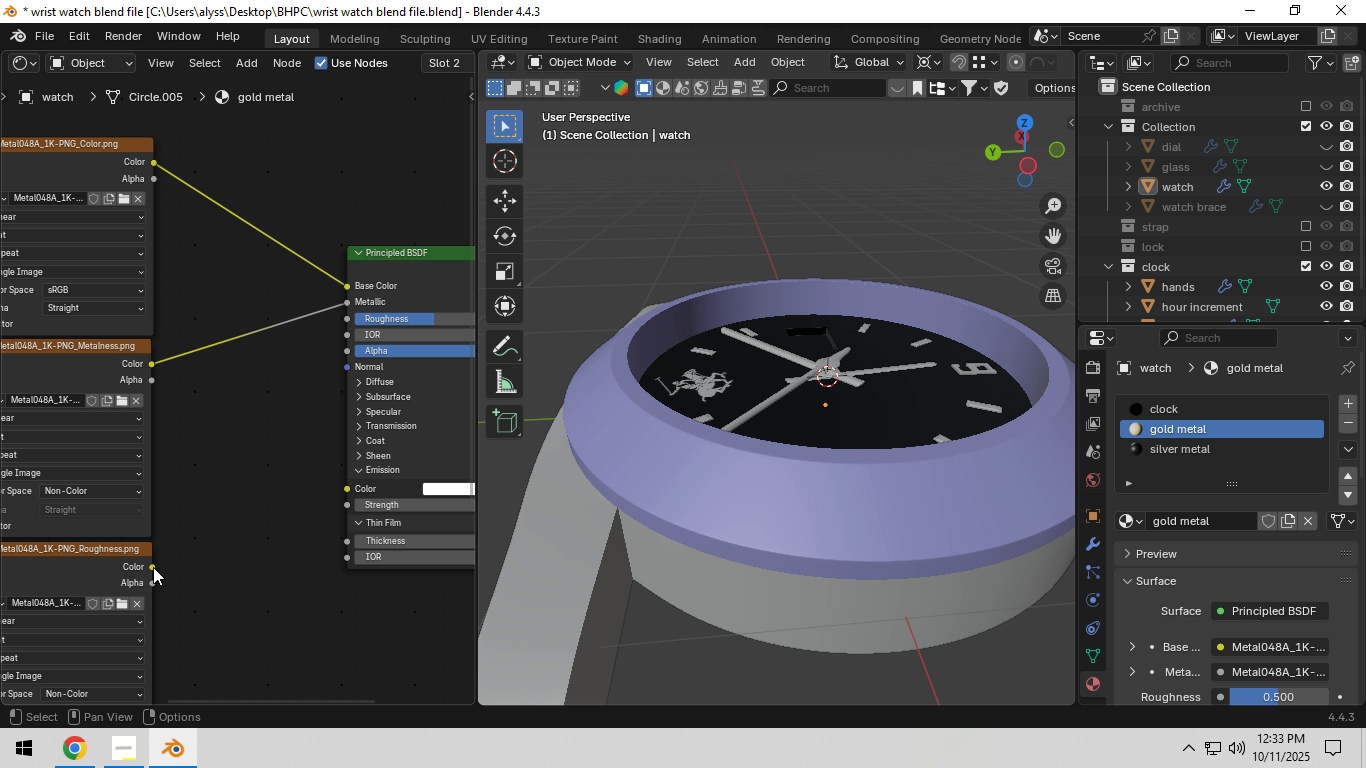 
left_click_drag(start_coordinate=[153, 567], to_coordinate=[327, 323])
 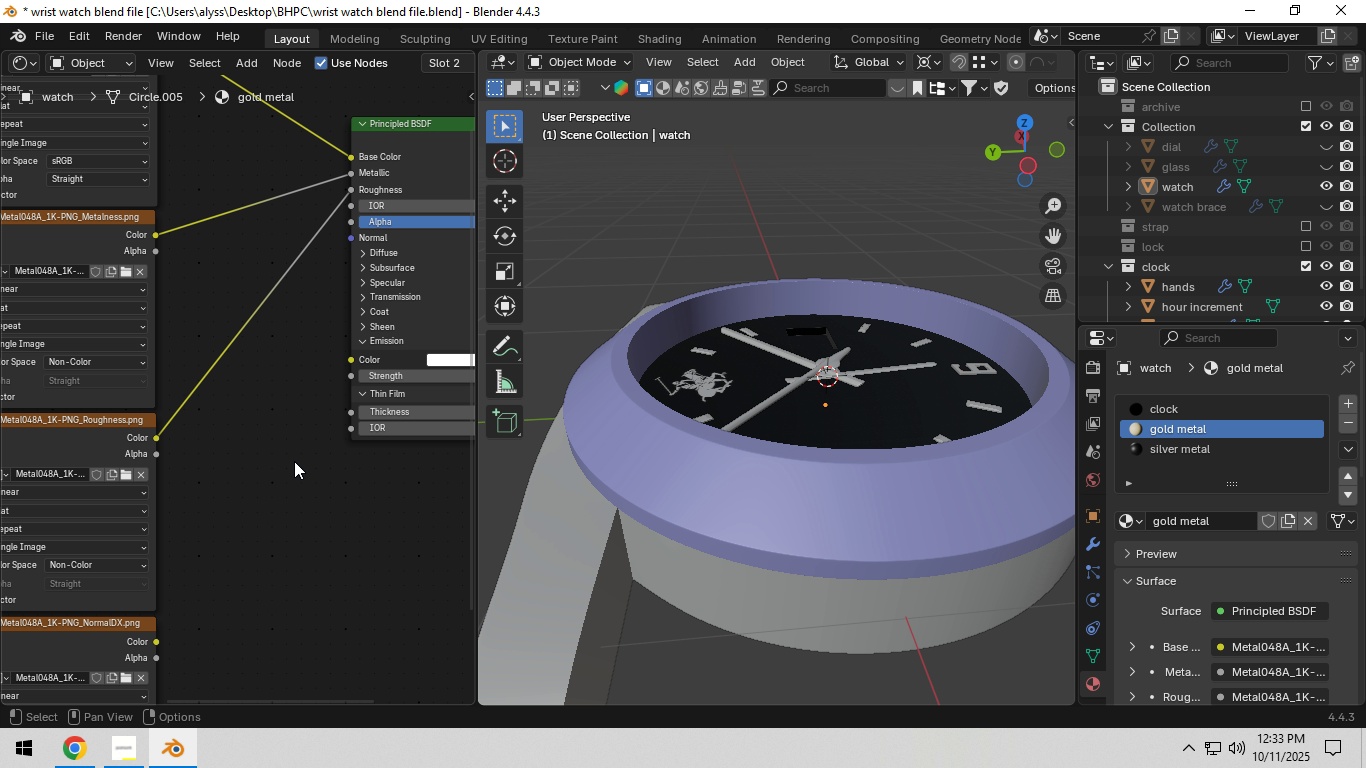 
key(F3)
 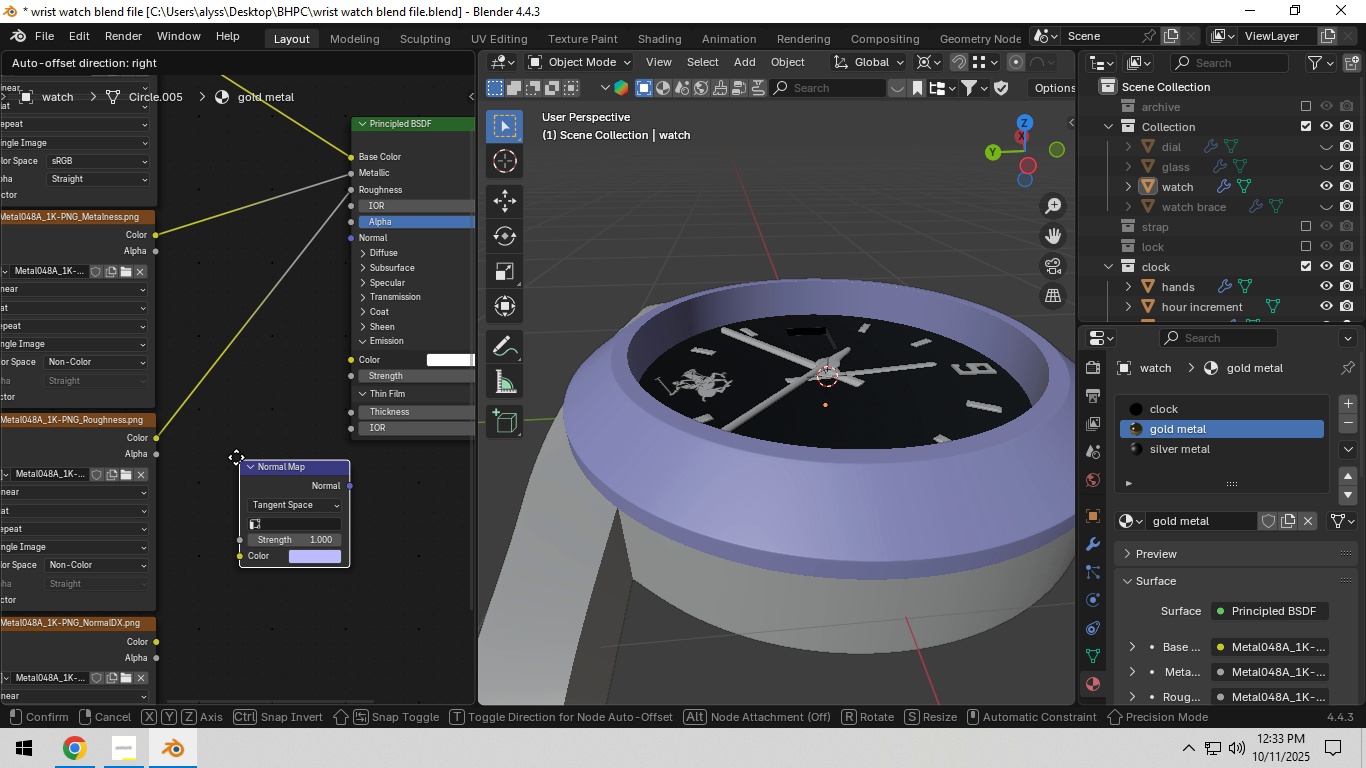 
left_click([200, 418])
 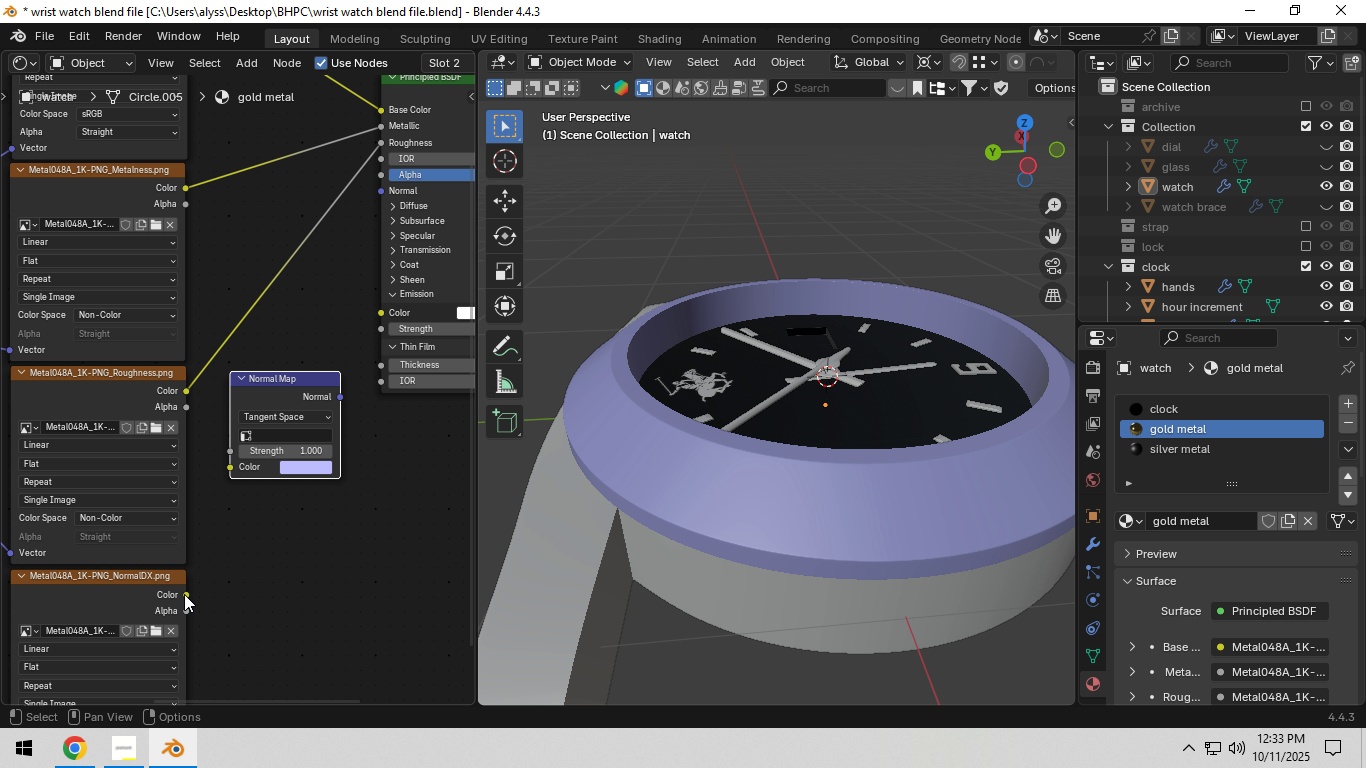 
left_click_drag(start_coordinate=[184, 594], to_coordinate=[217, 467])
 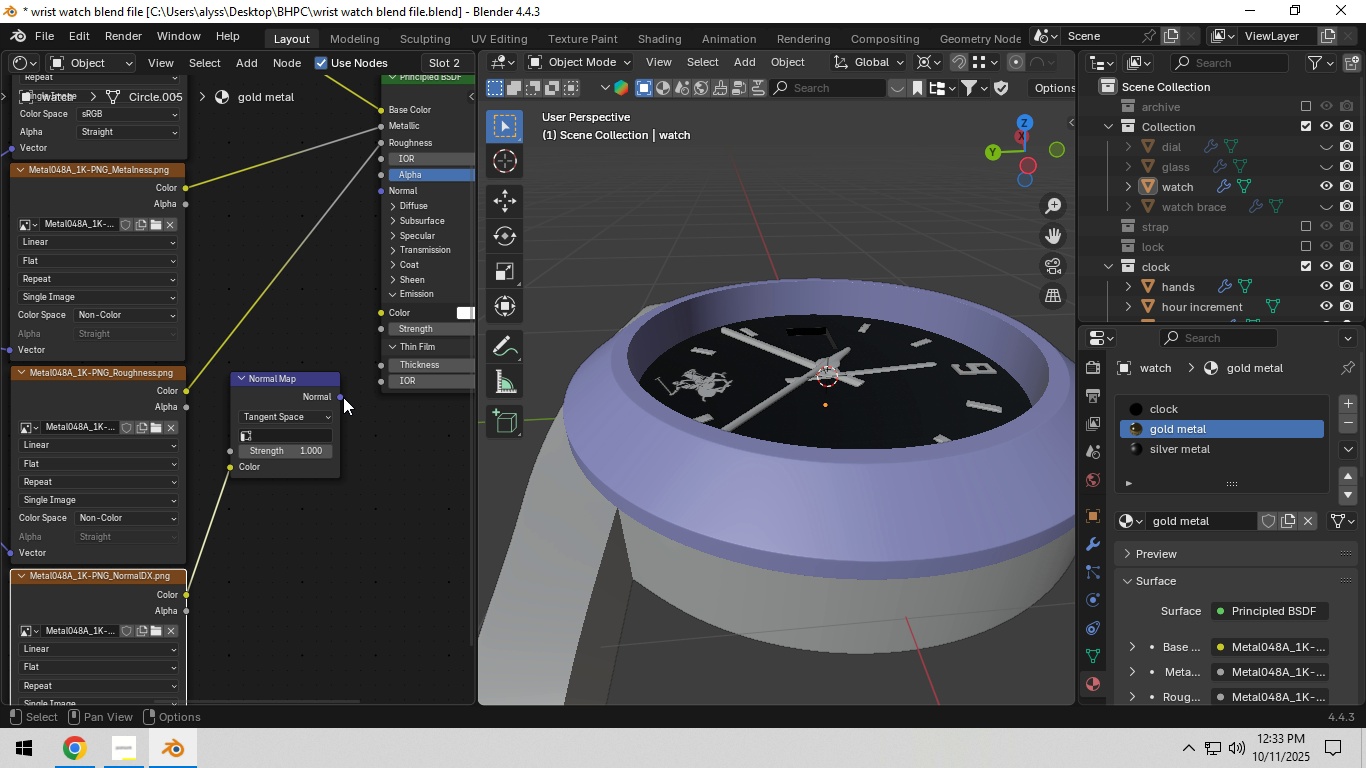 
left_click_drag(start_coordinate=[343, 397], to_coordinate=[363, 317])
 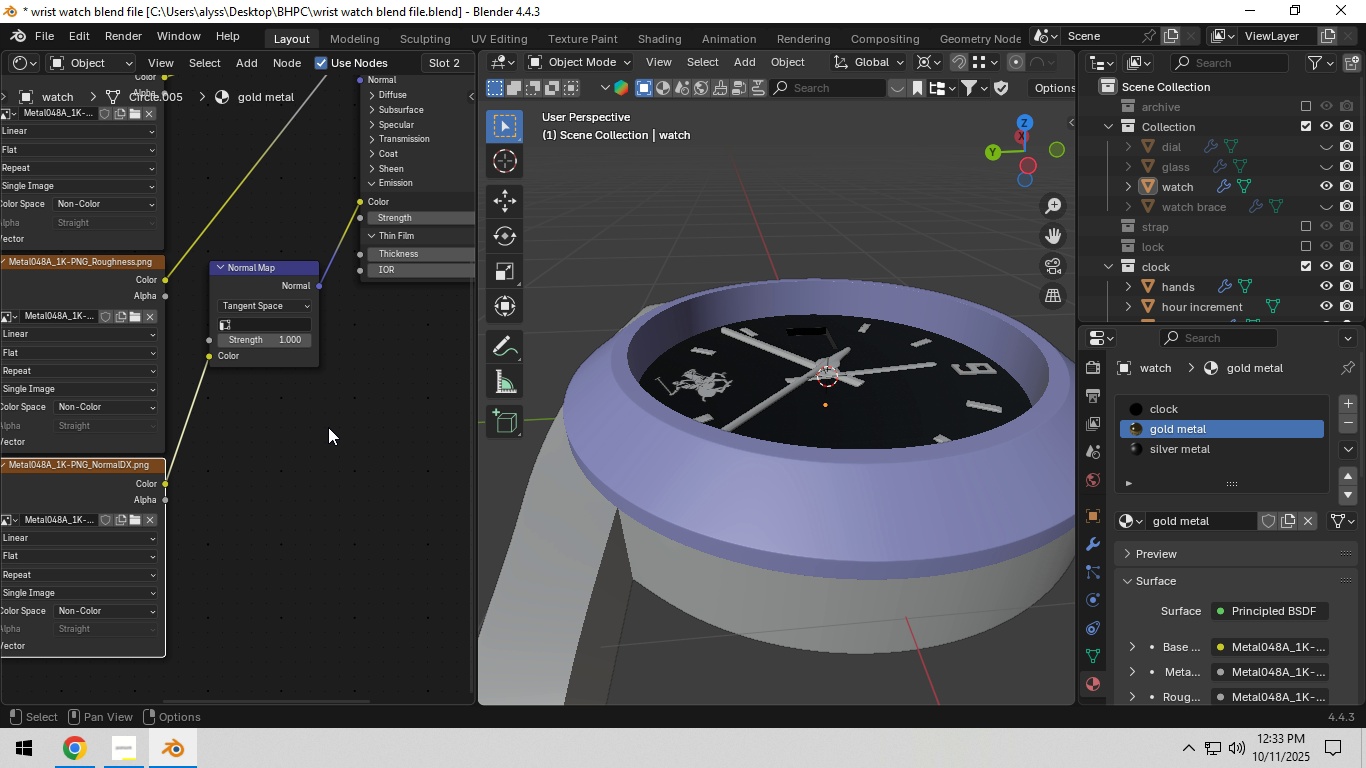 
scroll: coordinate [328, 428], scroll_direction: down, amount: 2.0
 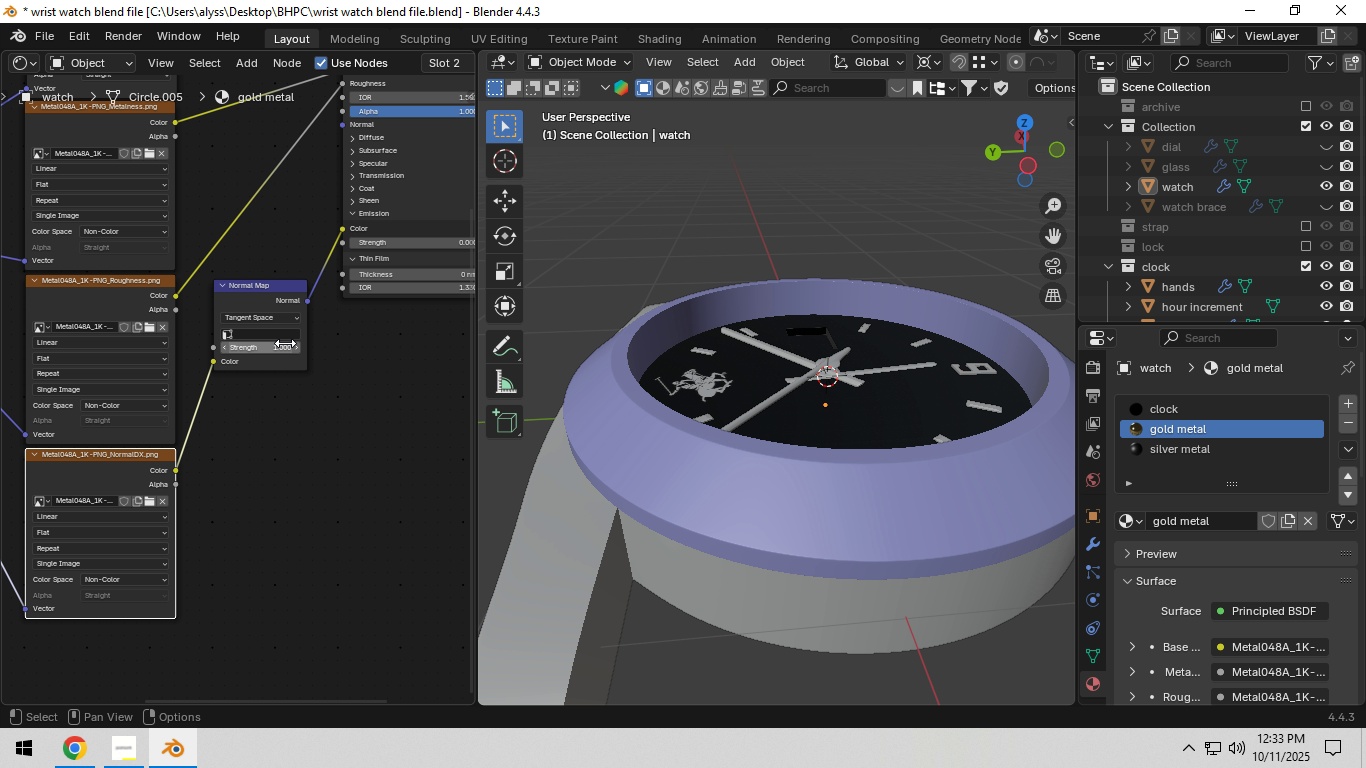 
left_click([285, 343])
 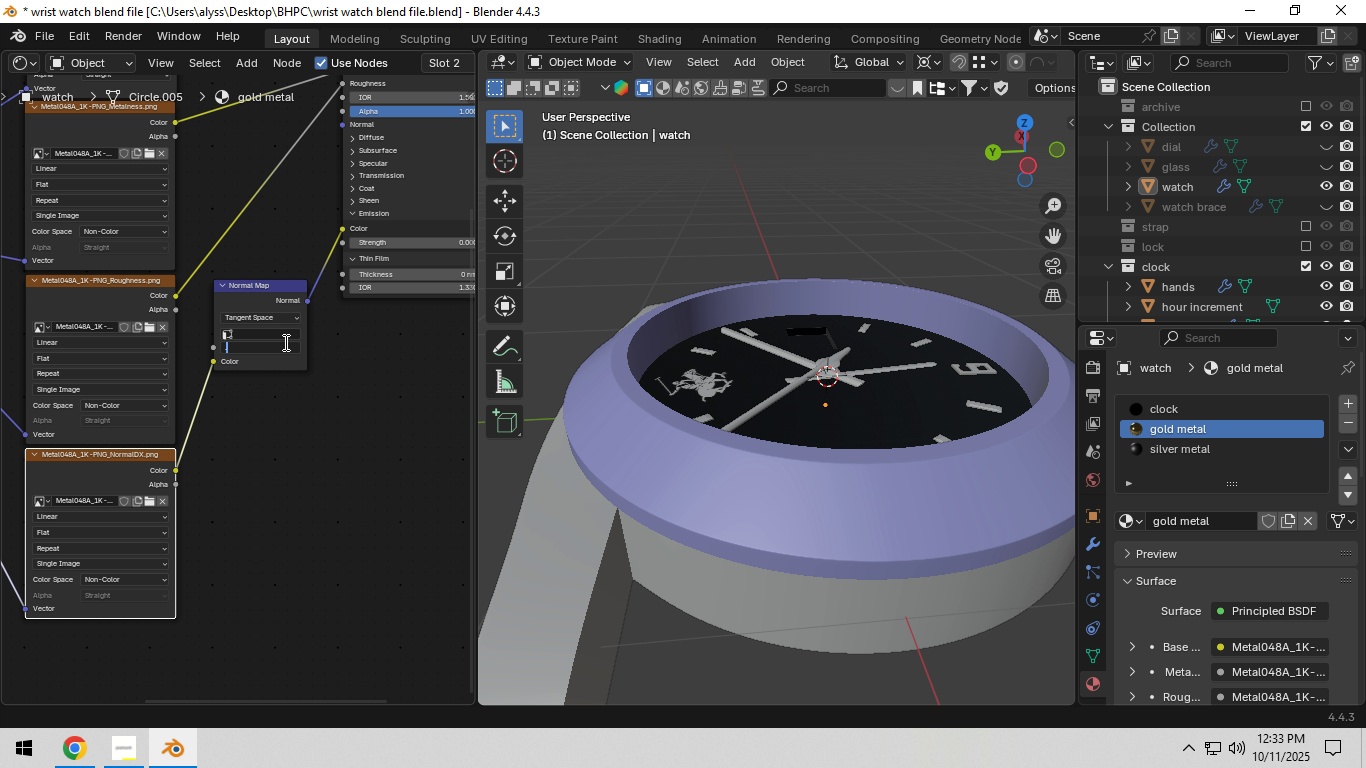 
key(NumpadDecimal)
 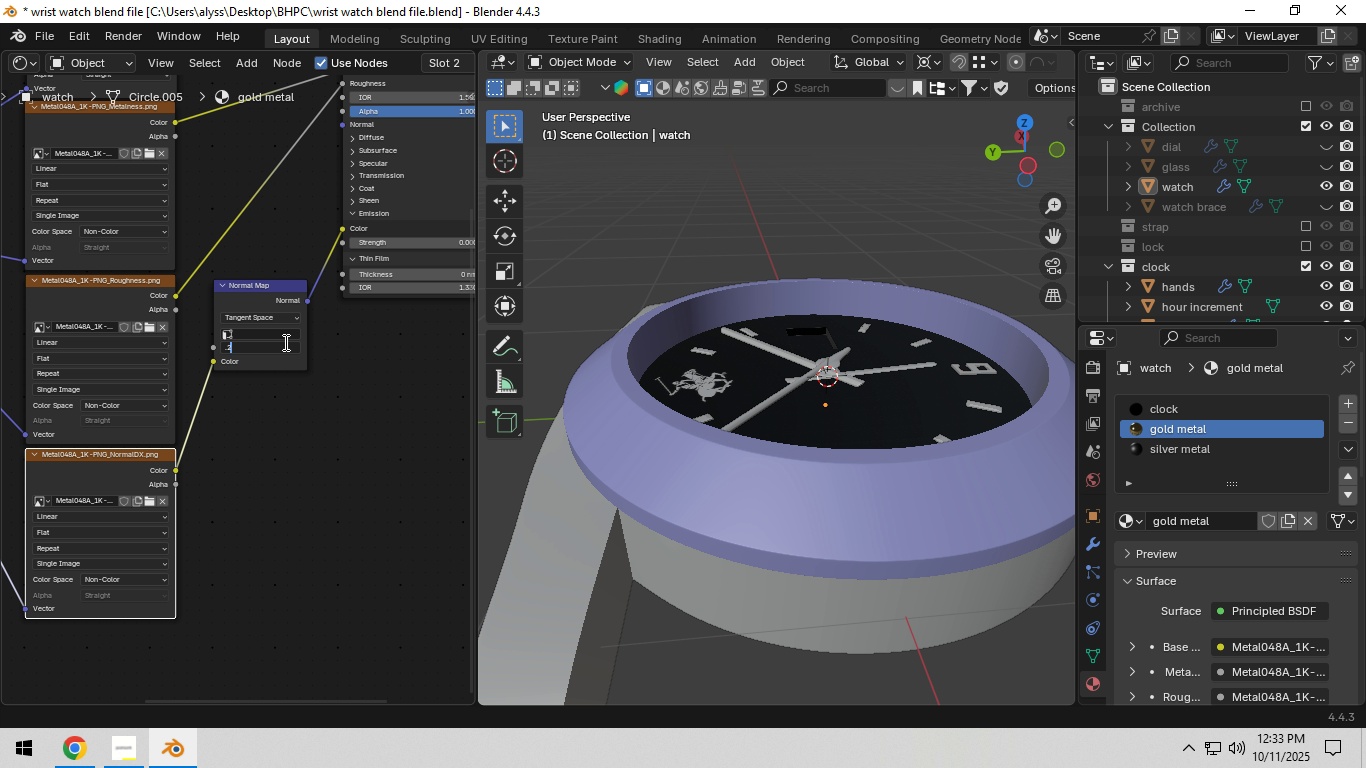 
key(Numpad2)
 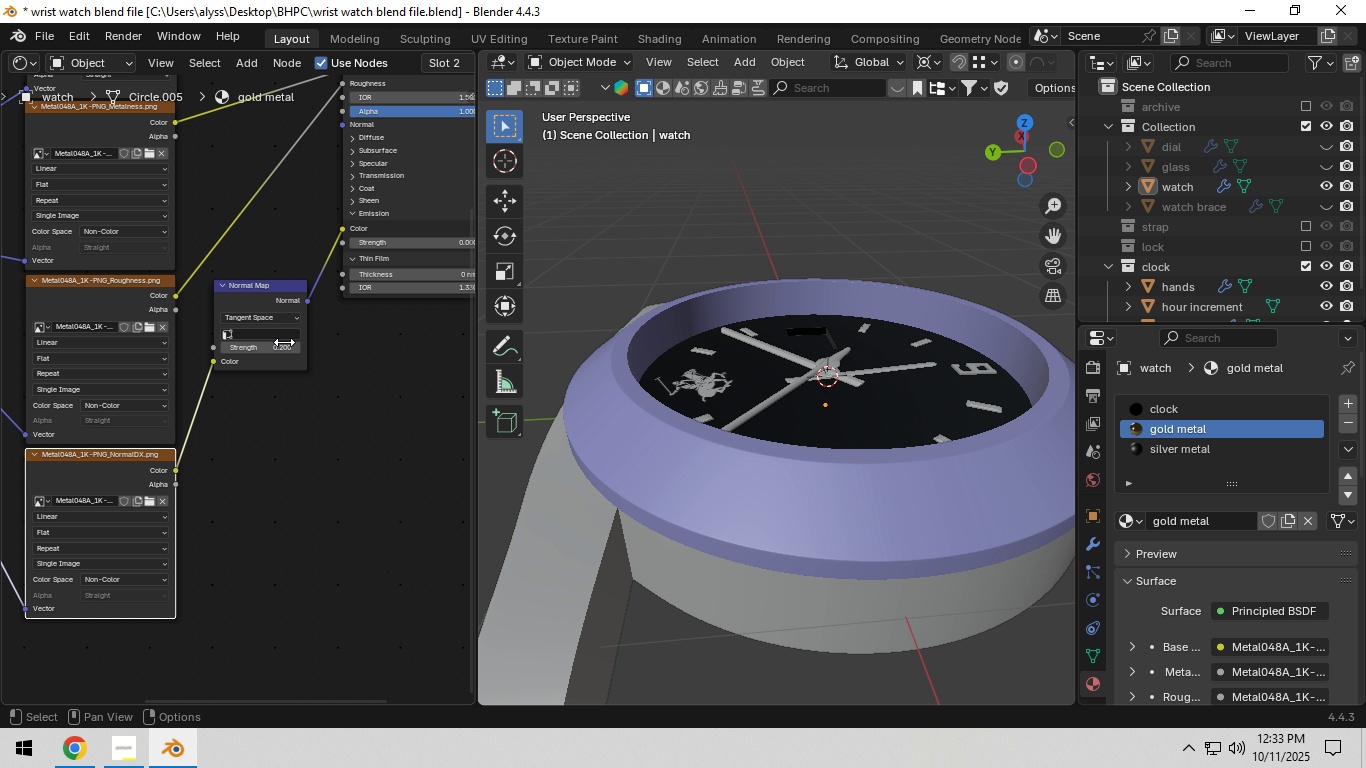 
key(NumpadEnter)
 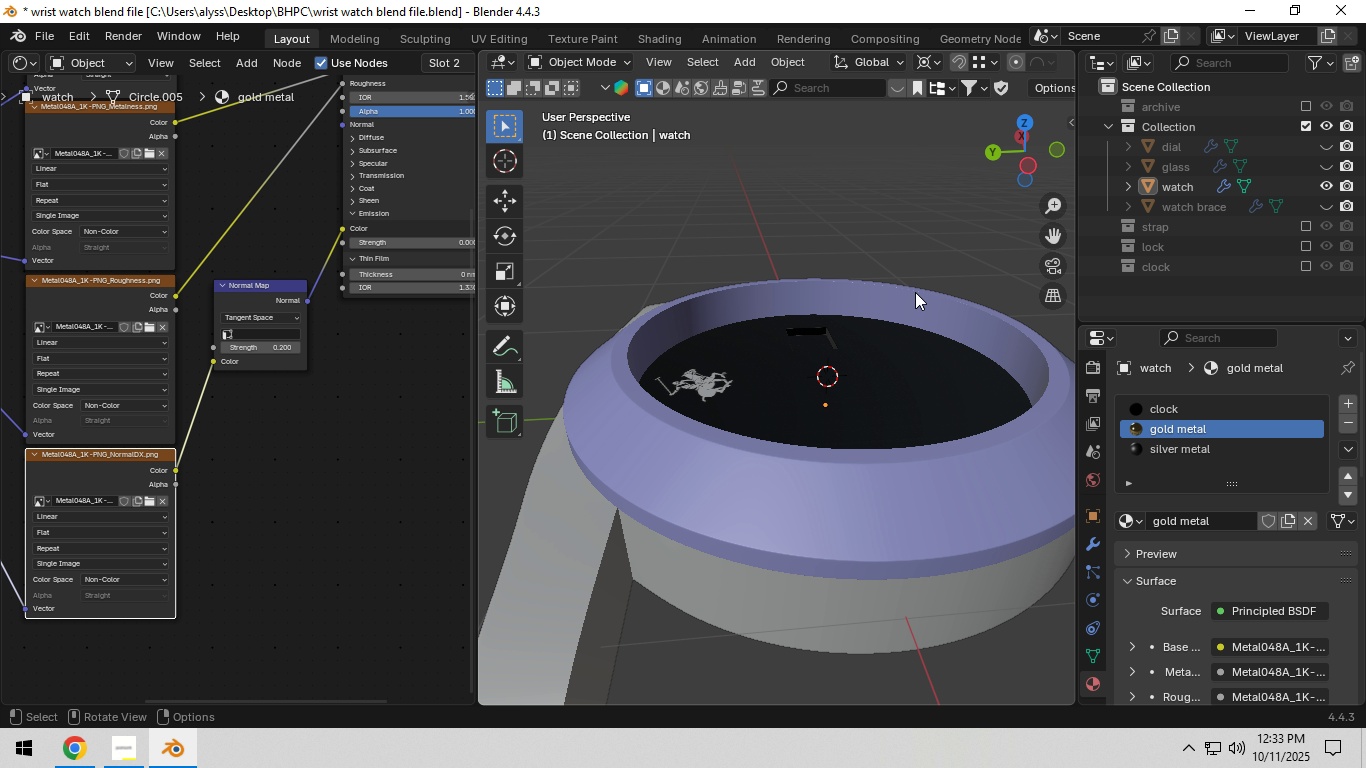 
scroll: coordinate [1033, 62], scroll_direction: down, amount: 11.0
 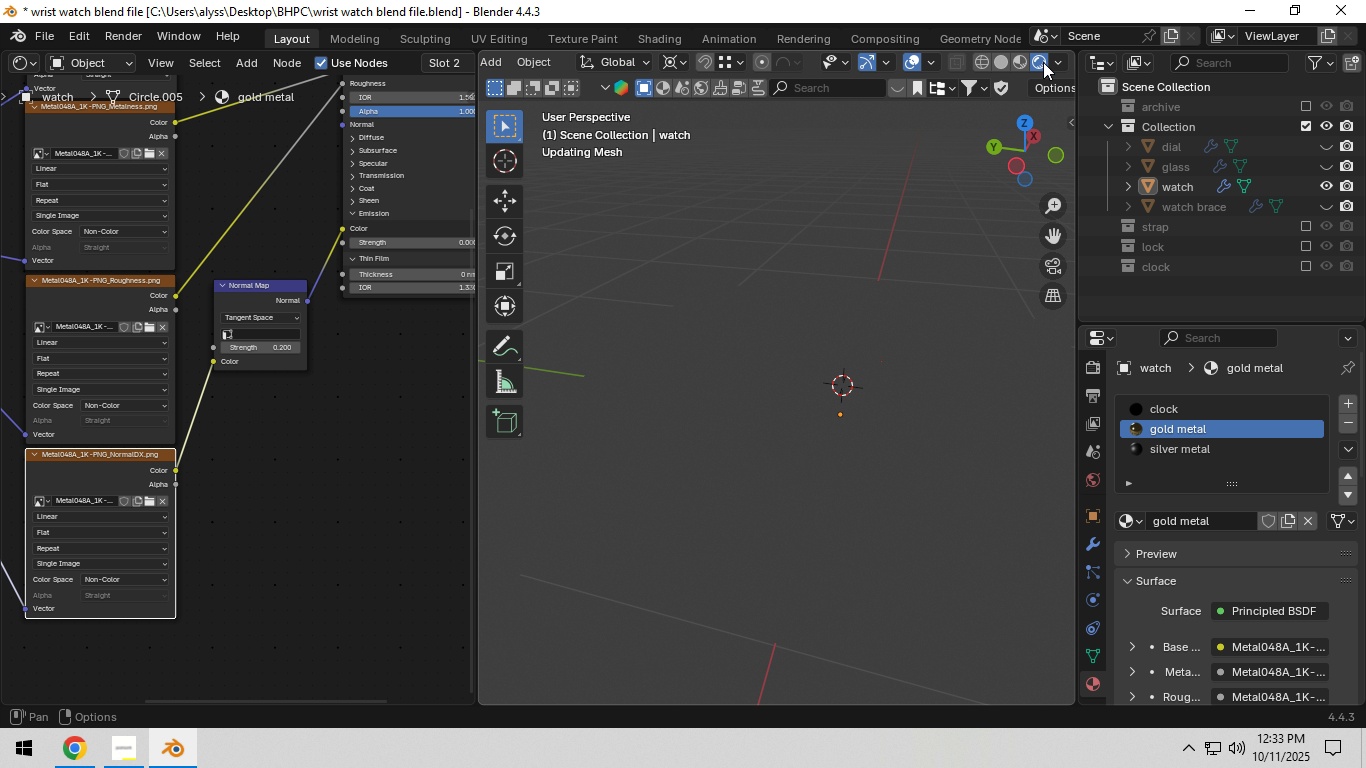 
left_click([1043, 62])
 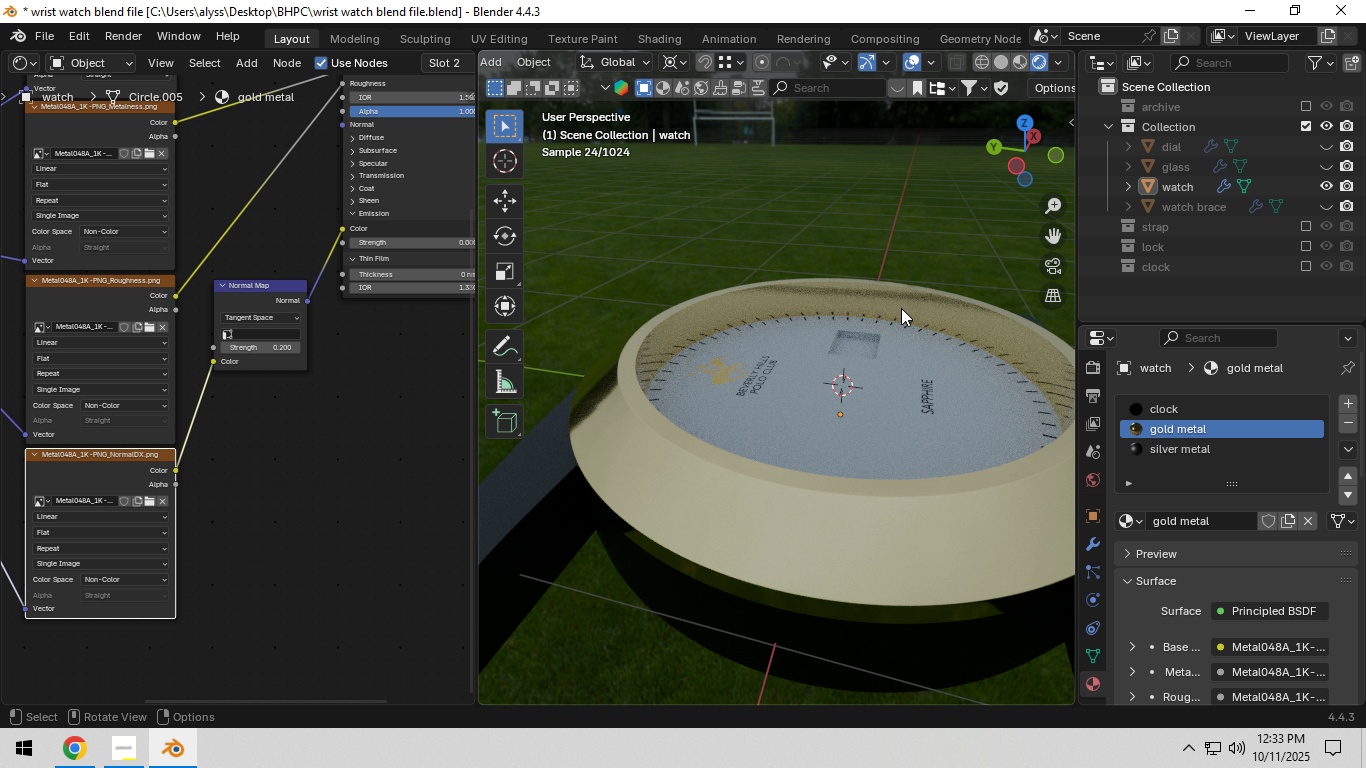 
wait(8.11)
 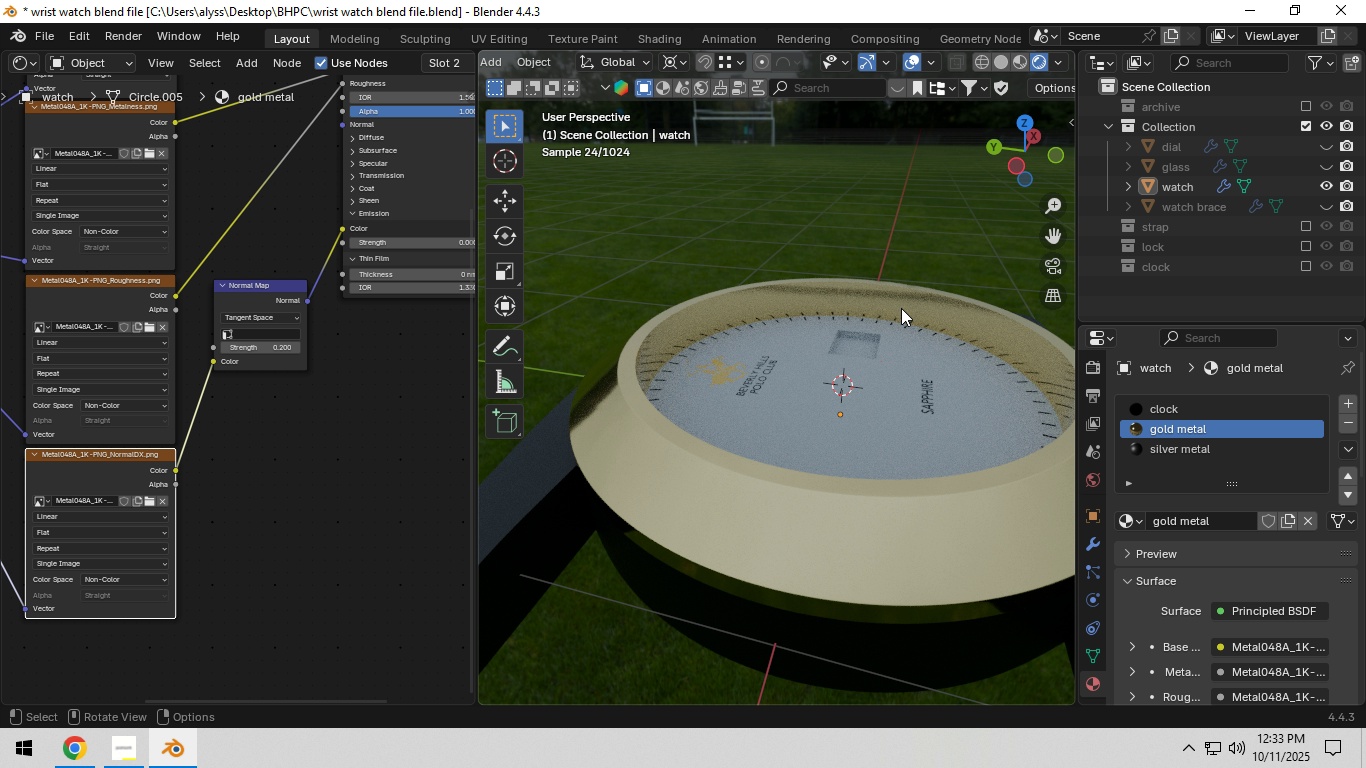 
scroll: coordinate [934, 455], scroll_direction: down, amount: 6.0
 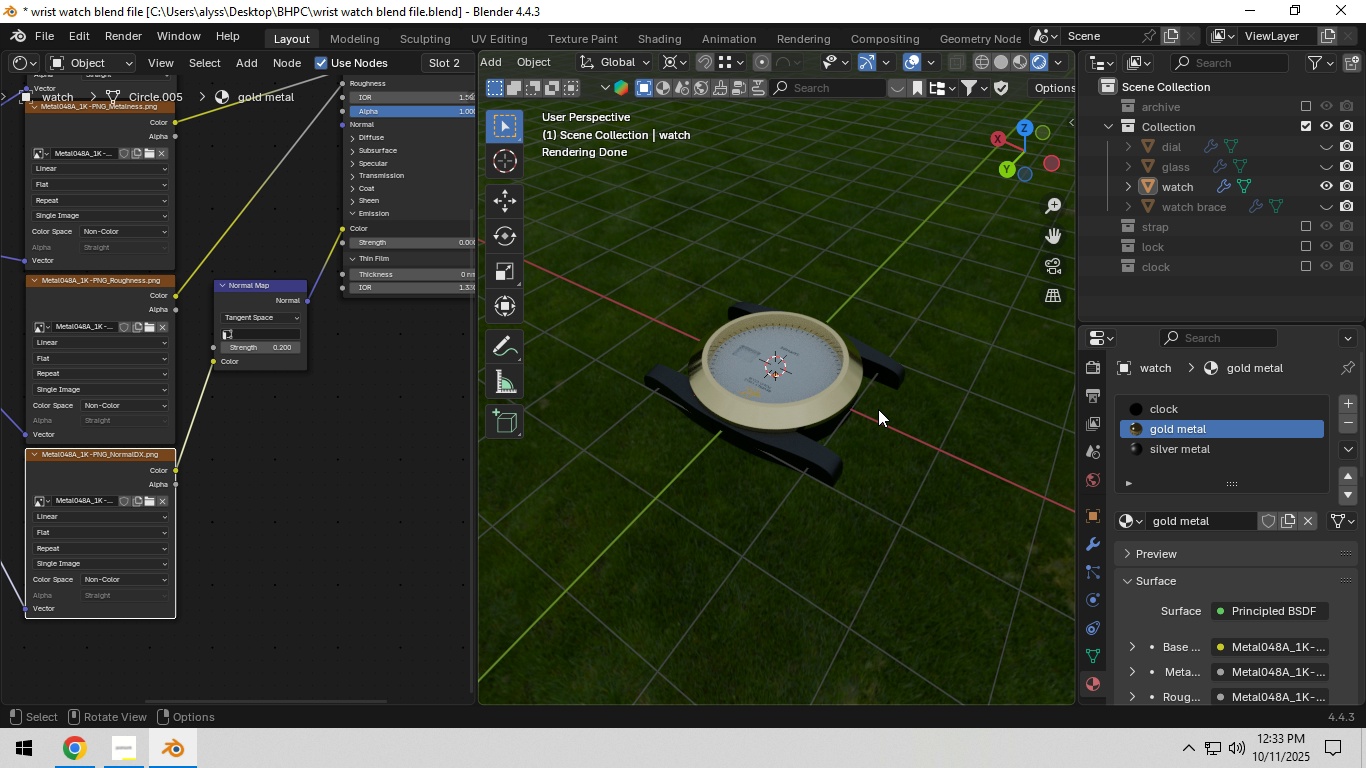 
wait(5.56)
 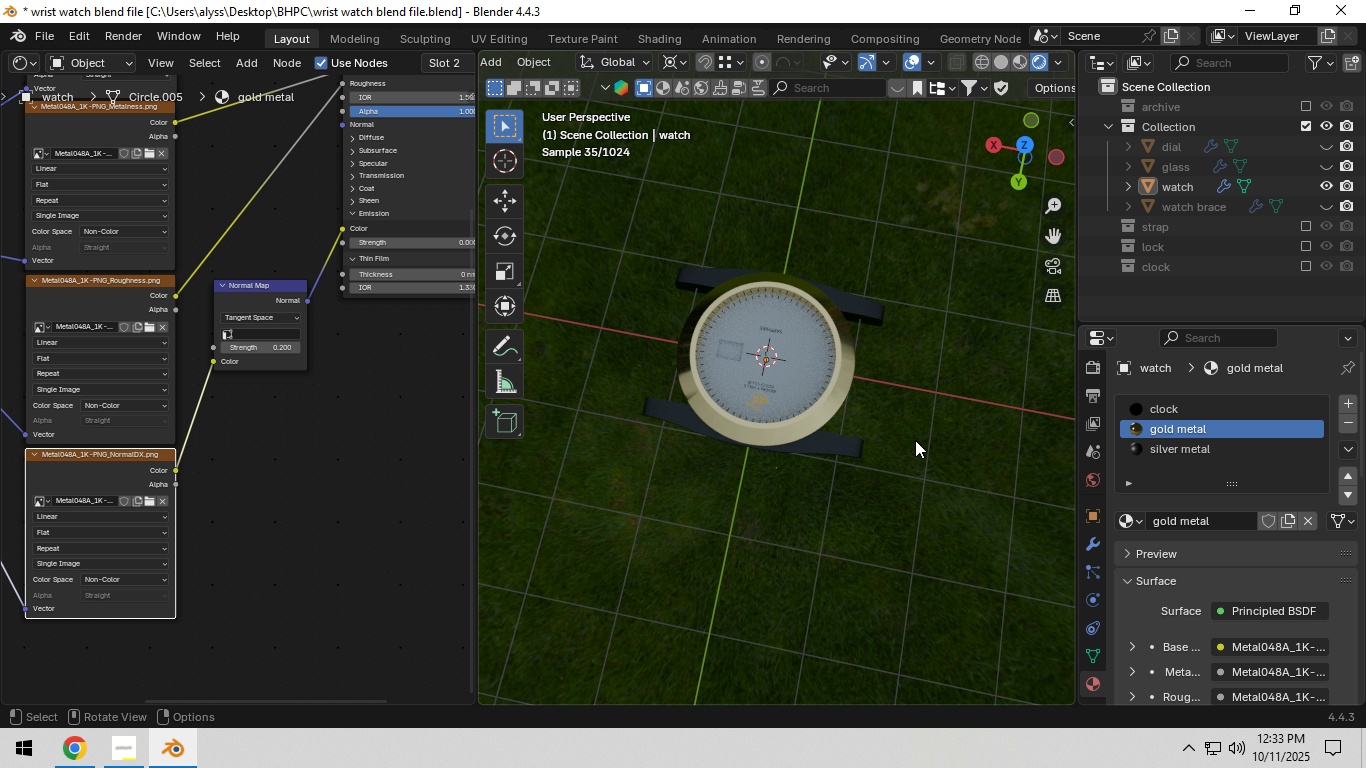 
hold_key(key=Z, duration=0.46)
 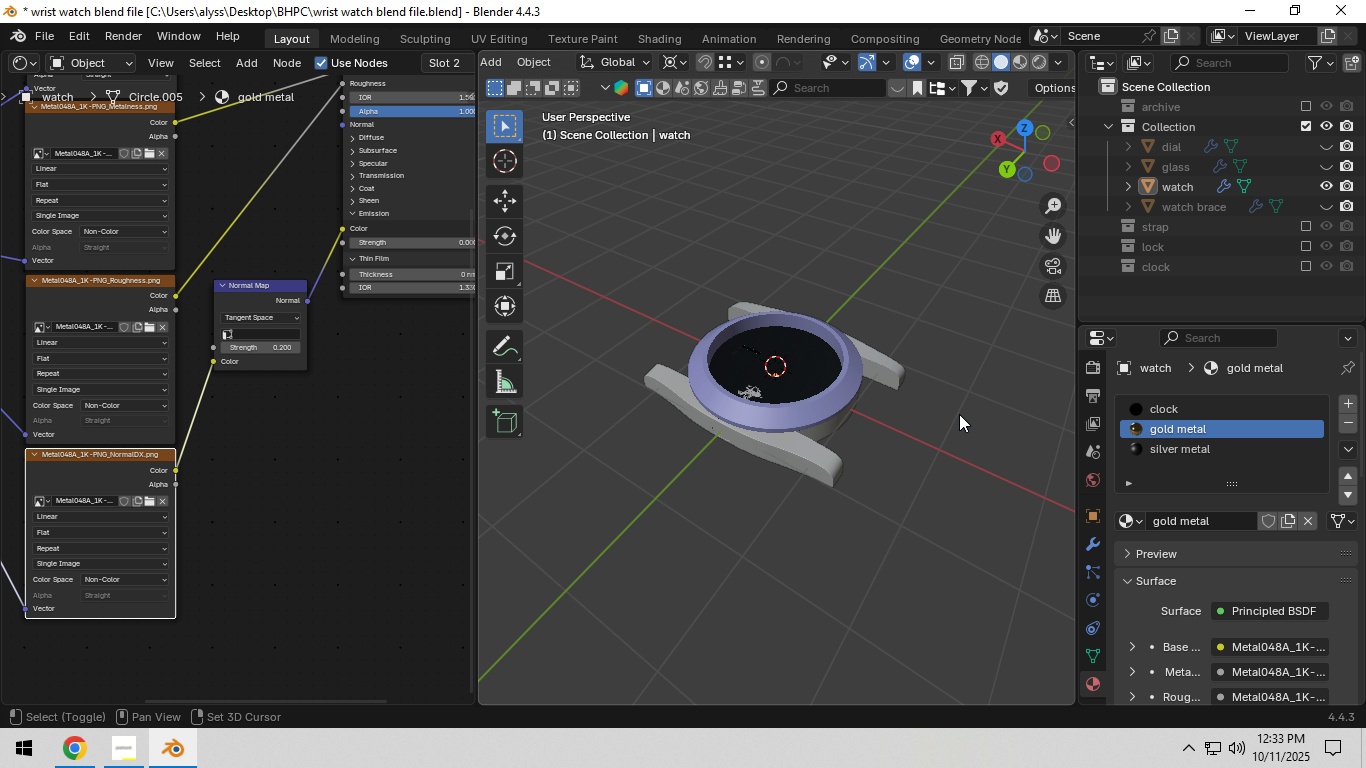 
hold_key(key=ShiftLeft, duration=0.31)
 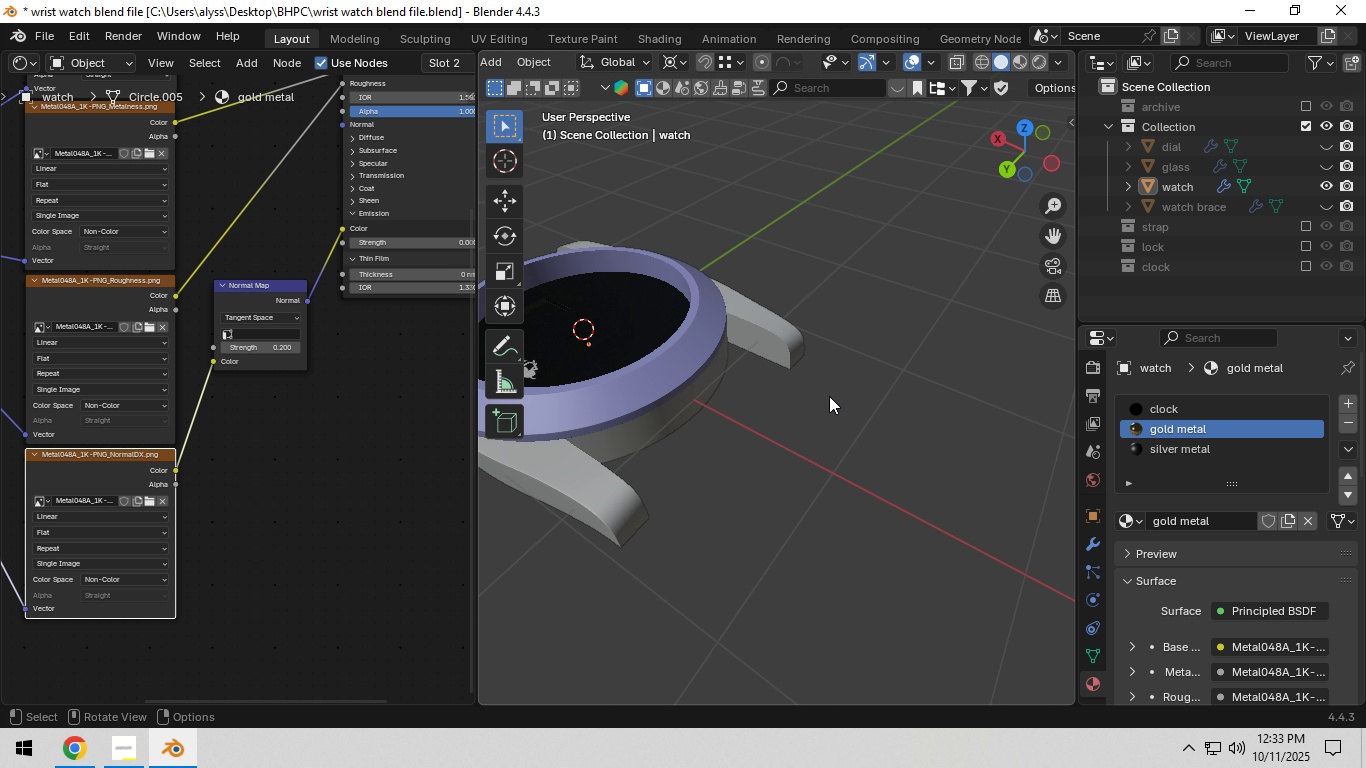 
scroll: coordinate [827, 398], scroll_direction: up, amount: 8.0
 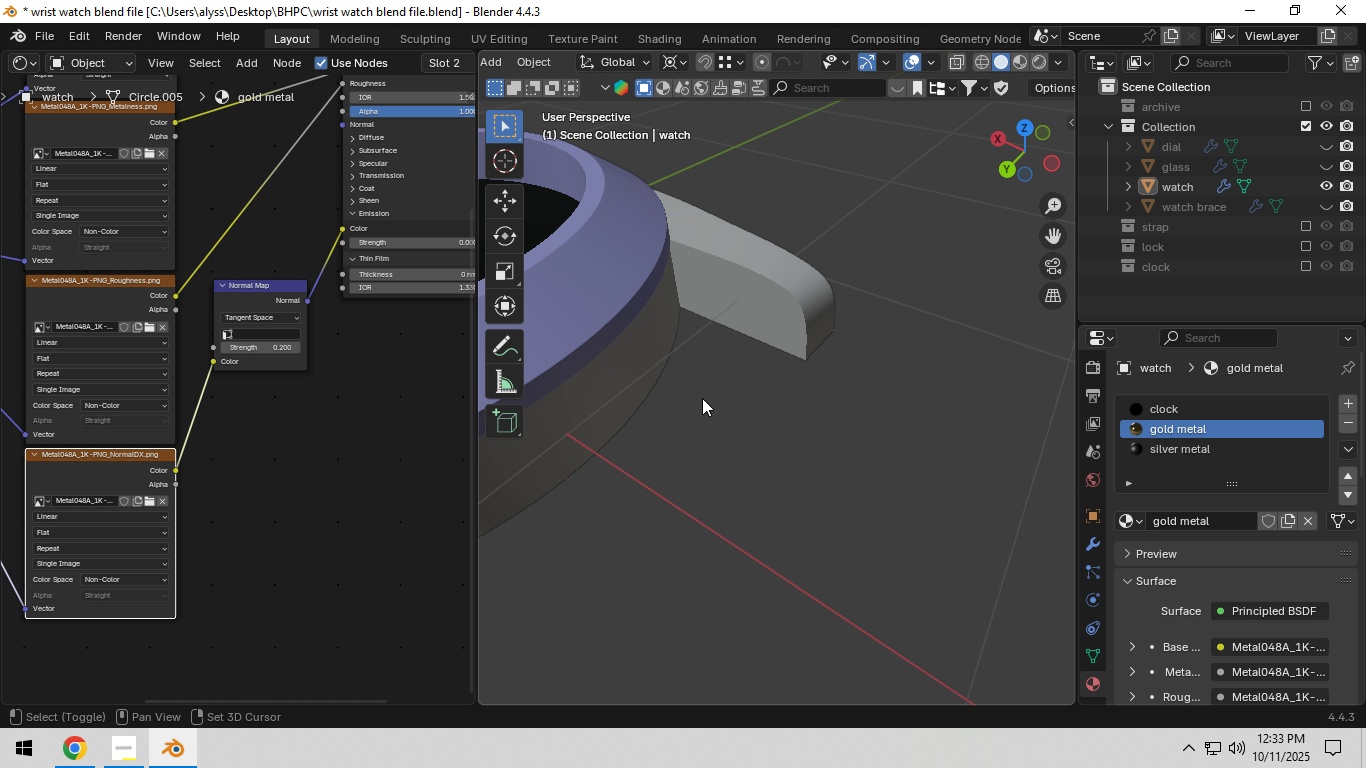 
key(Shift+ShiftLeft)
 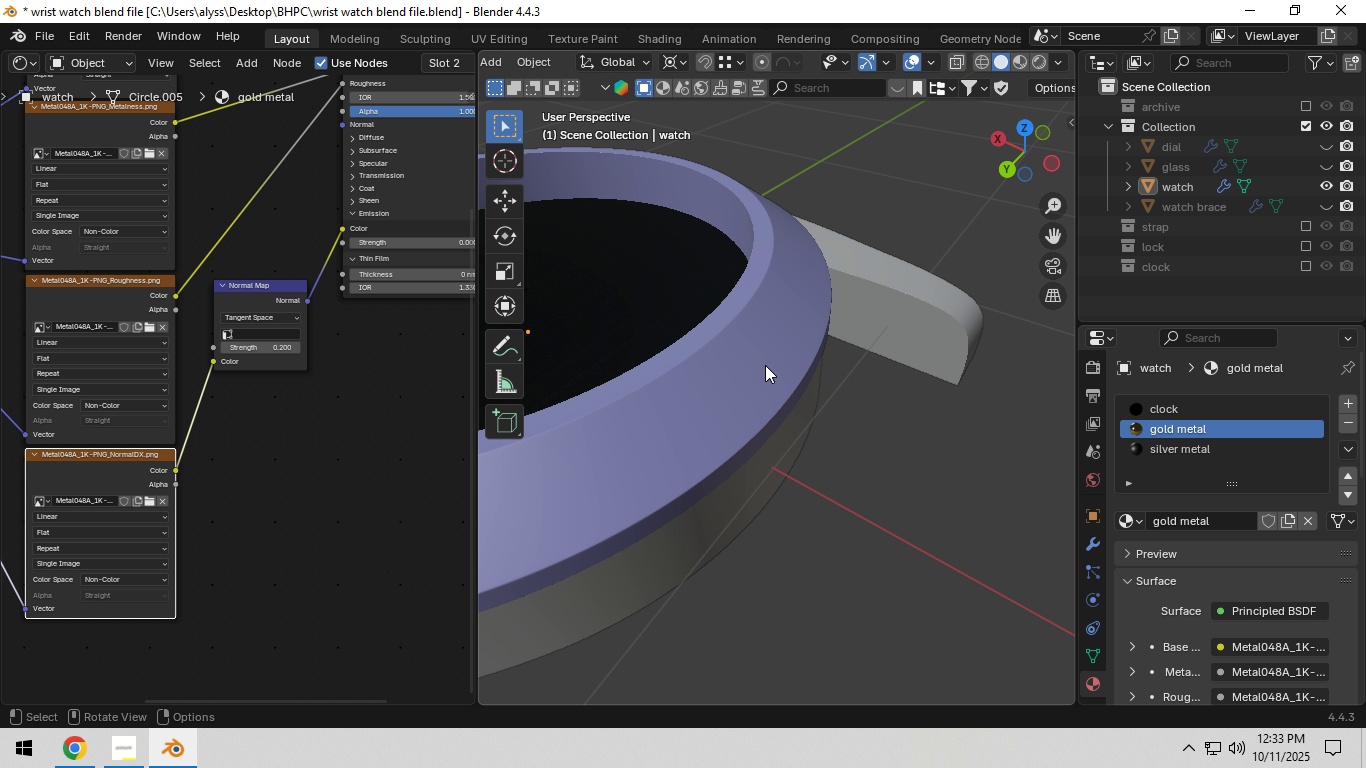 
left_click([765, 364])
 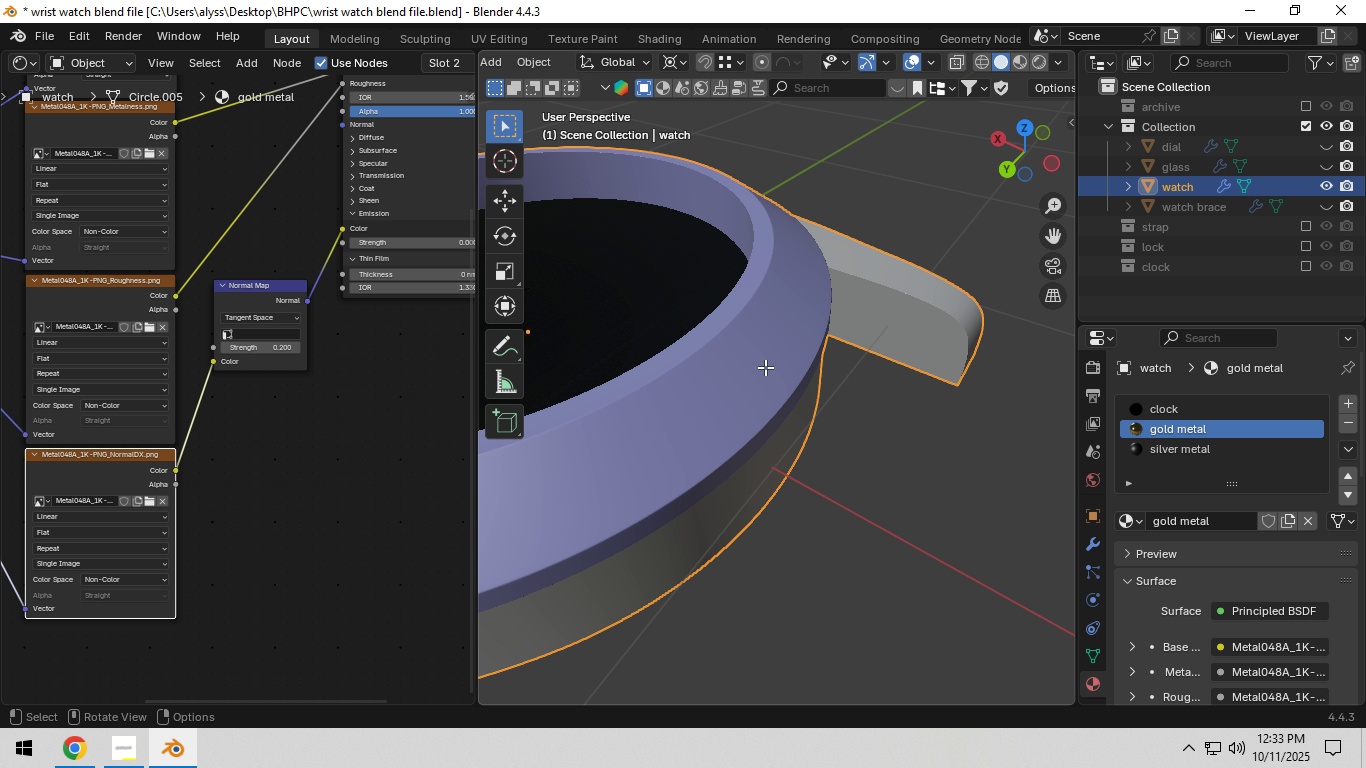 
key(Tab)
 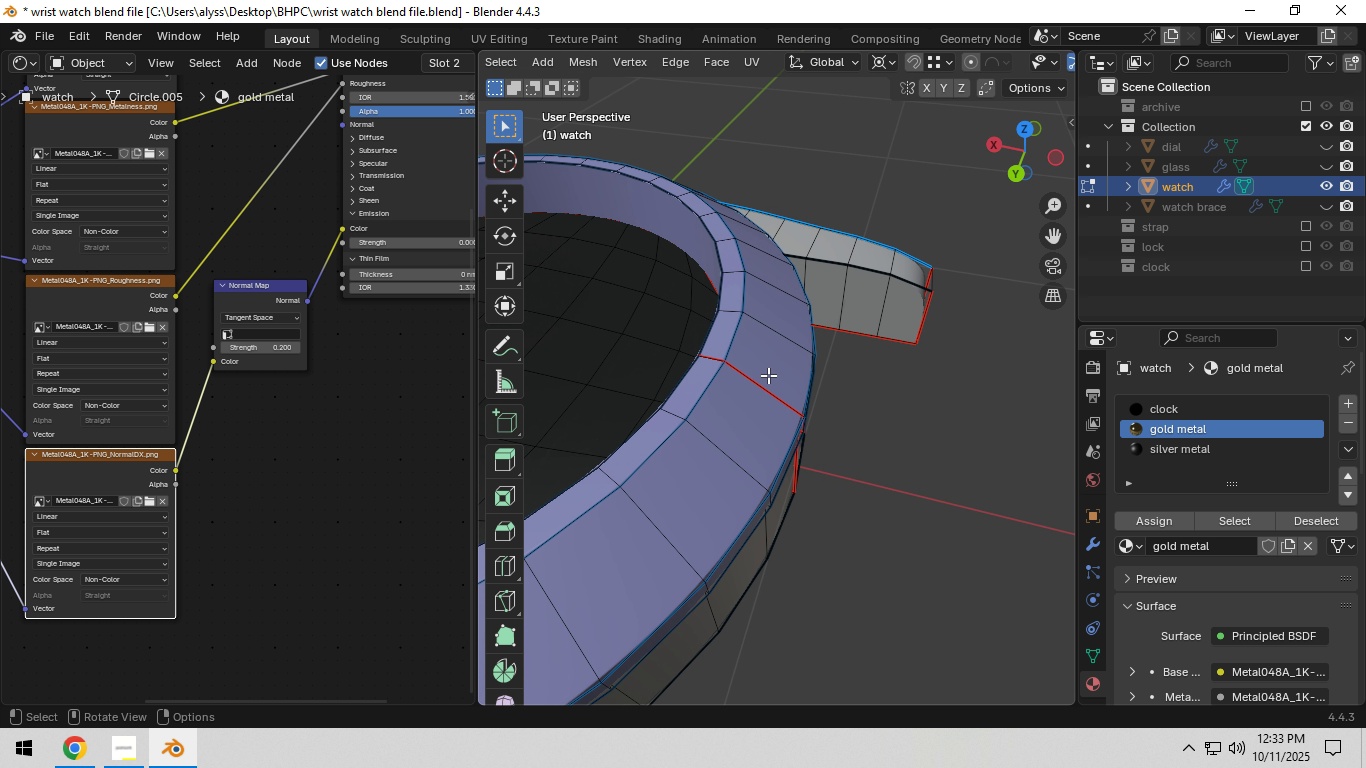 
hold_key(key=AltLeft, duration=0.83)
left_click([707, 335])
 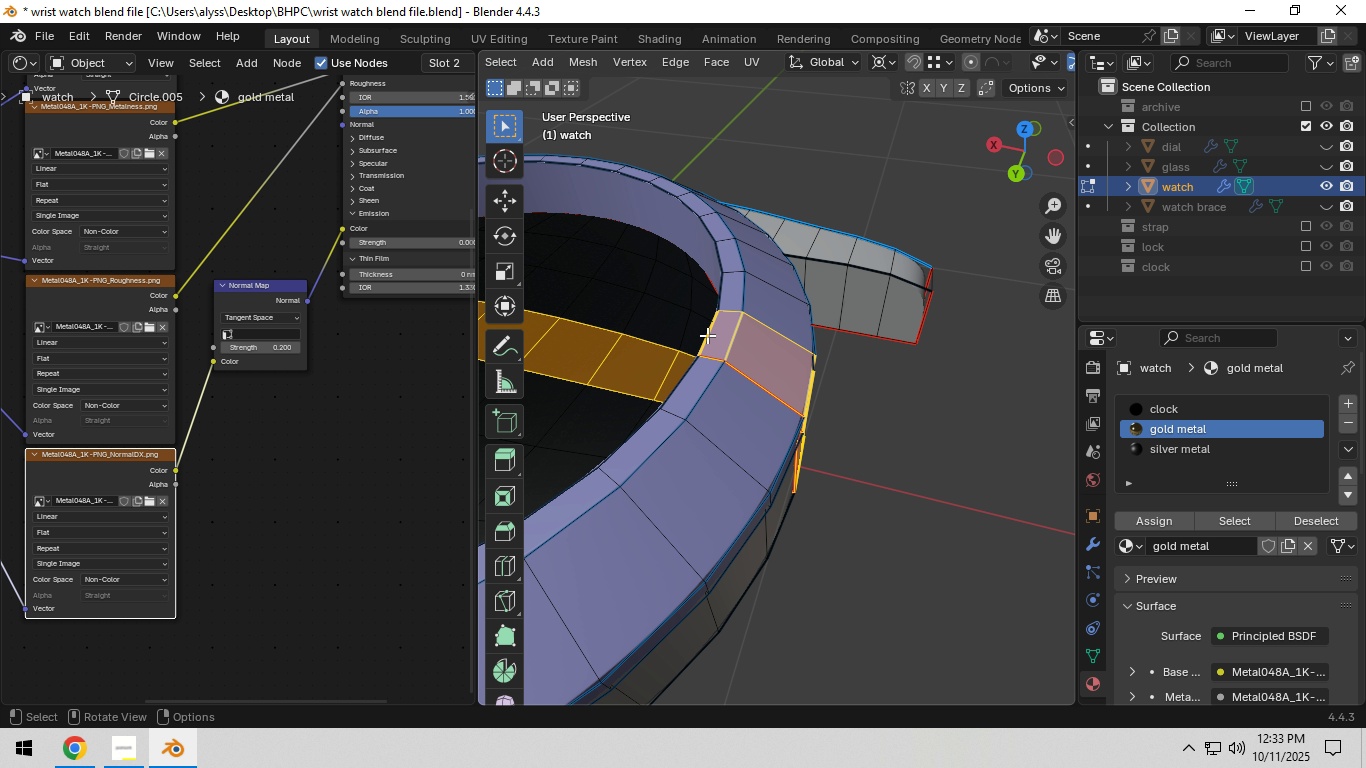 
key(2)
 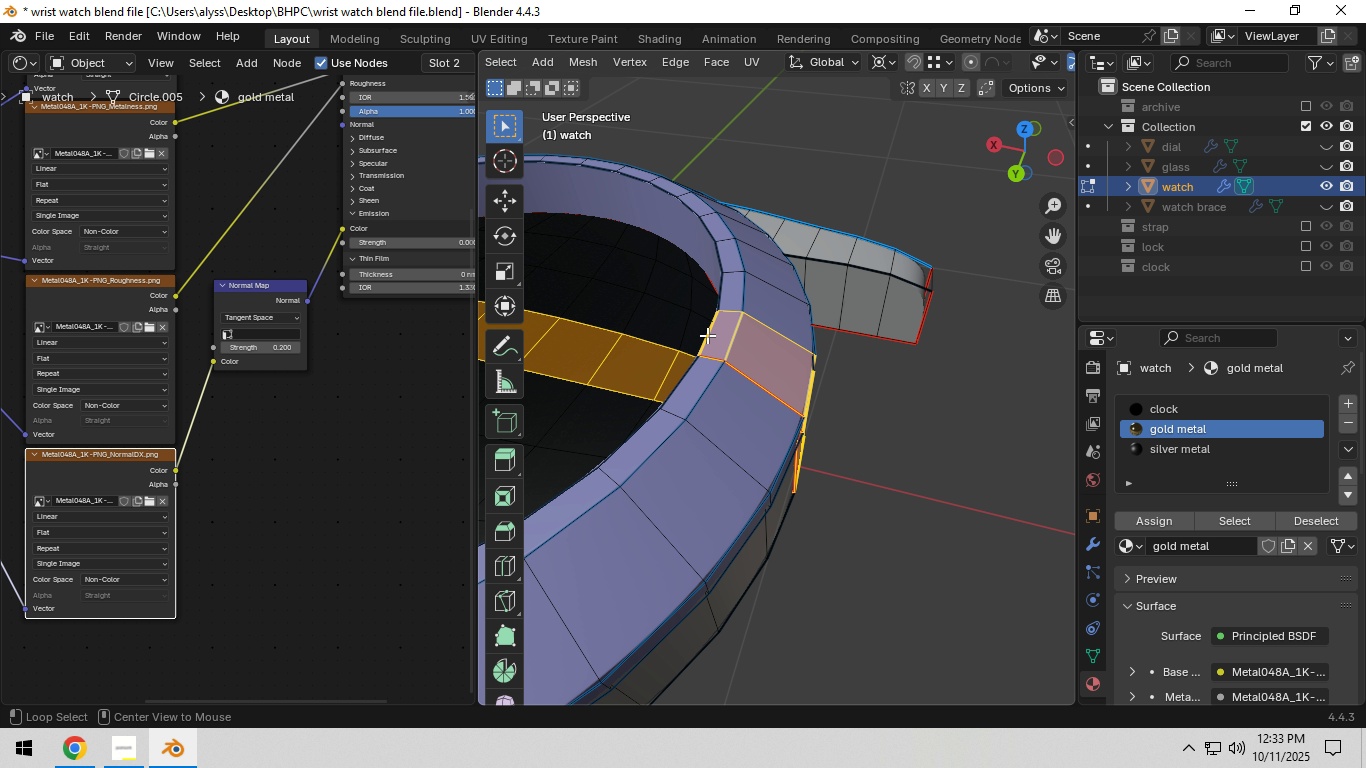 
hold_key(key=AltLeft, duration=0.56)
left_click([707, 335])
 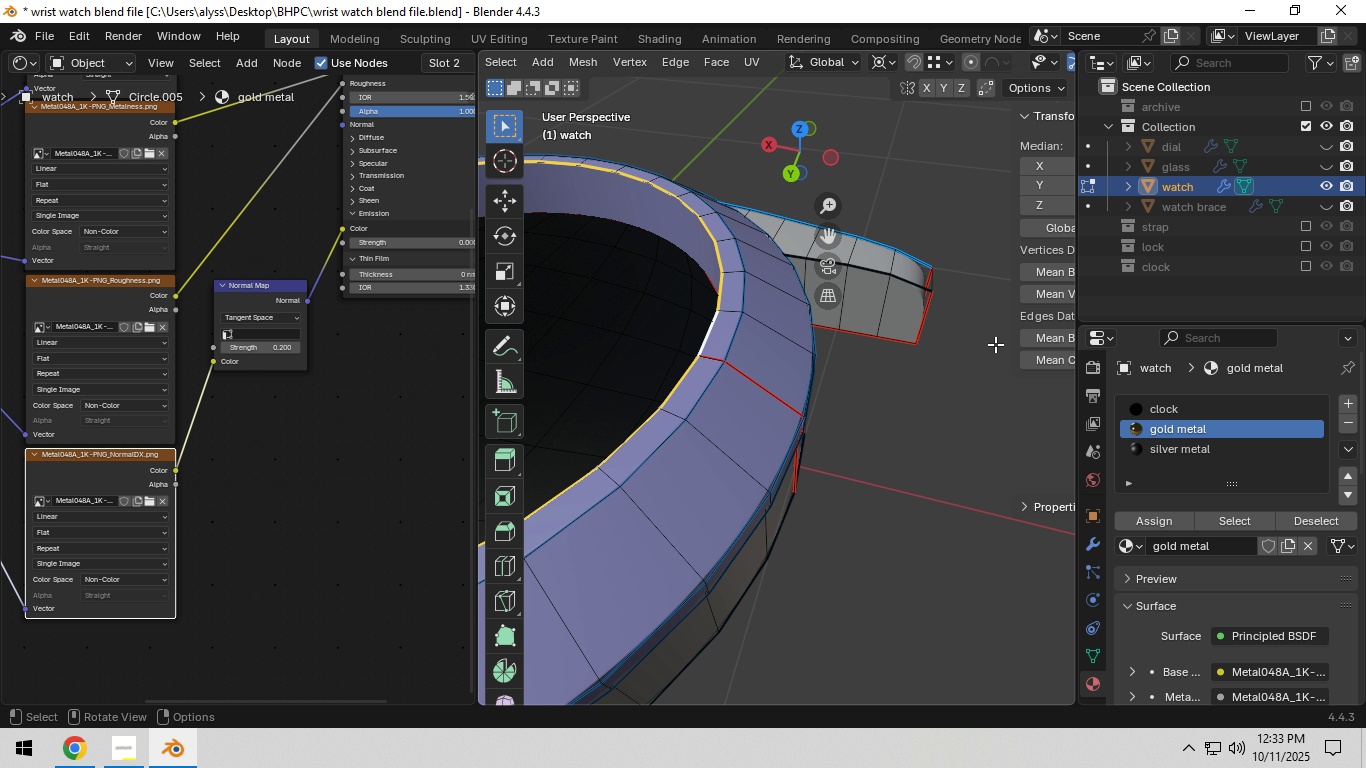 
key(N)
 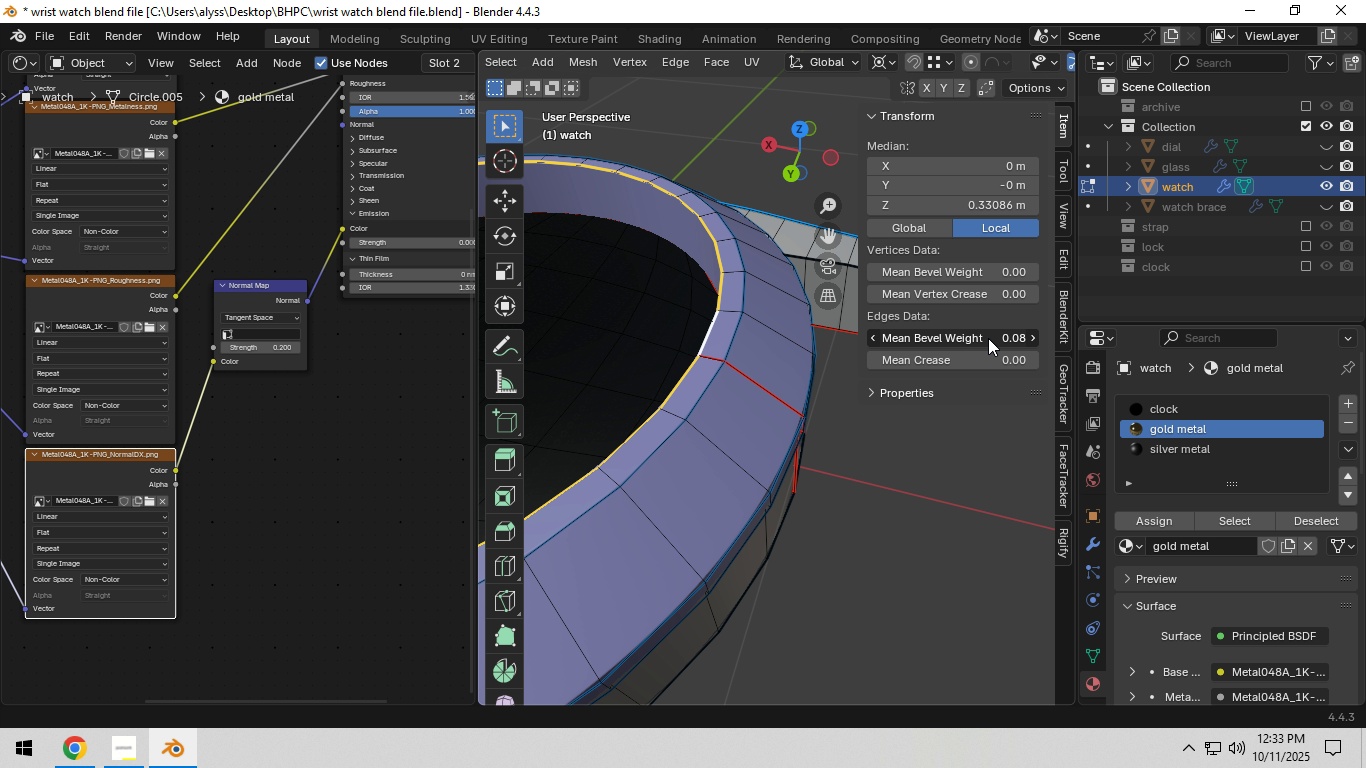 
left_click([988, 338])
 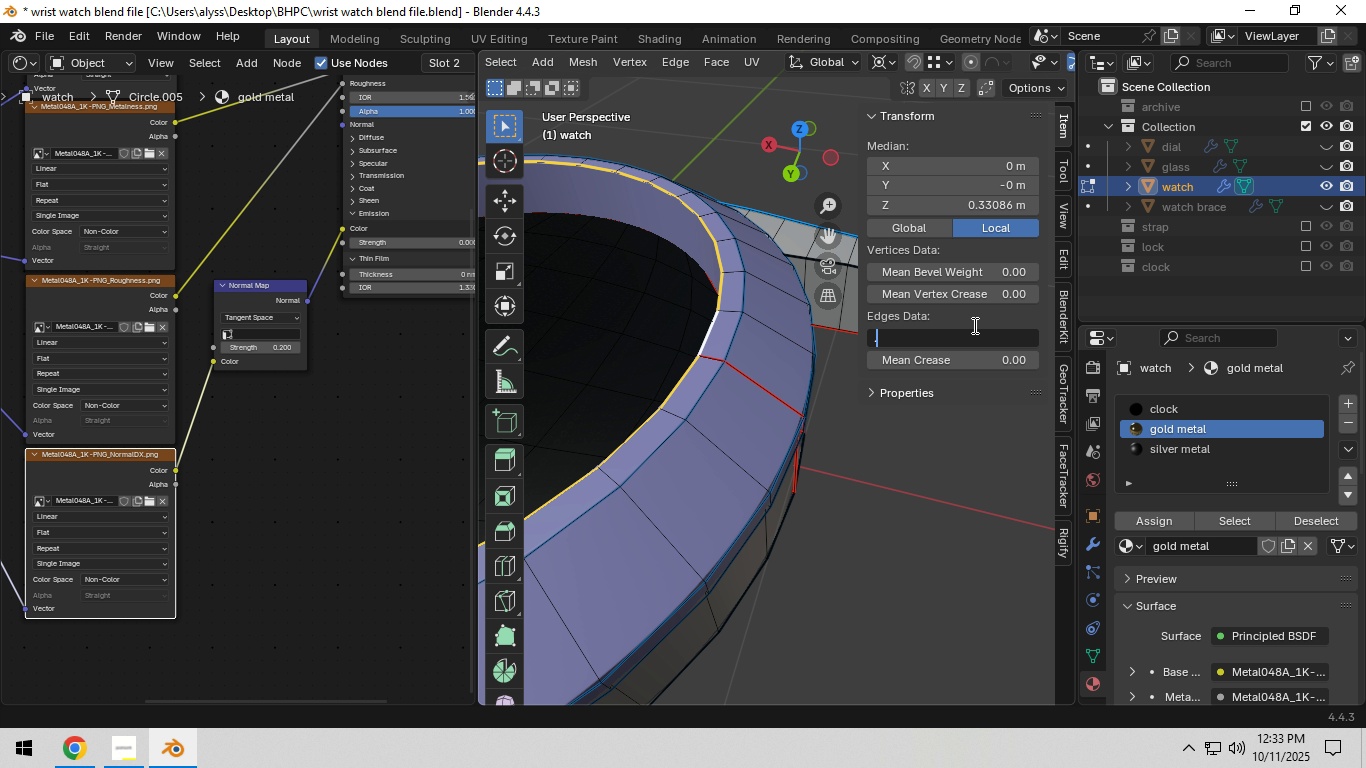 
key(NumpadDecimal)
 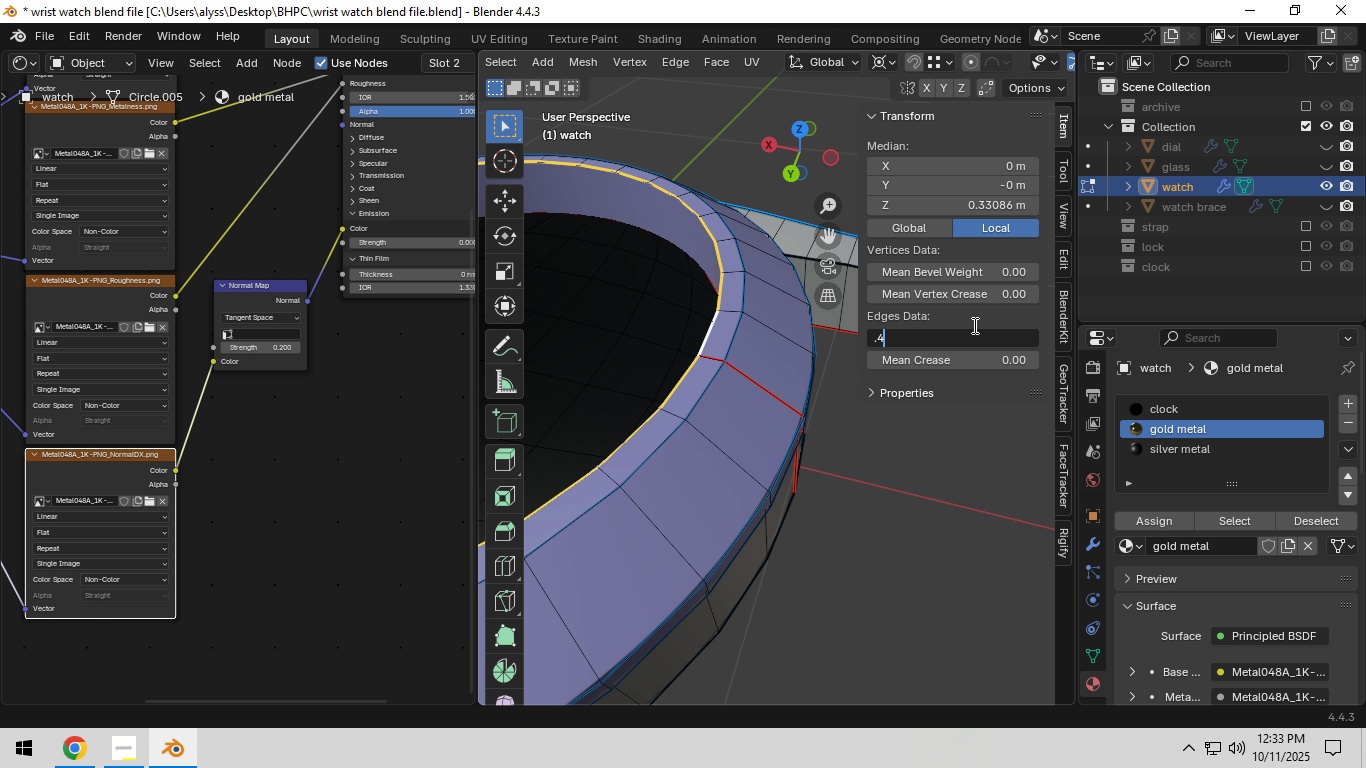 
key(Numpad4)
 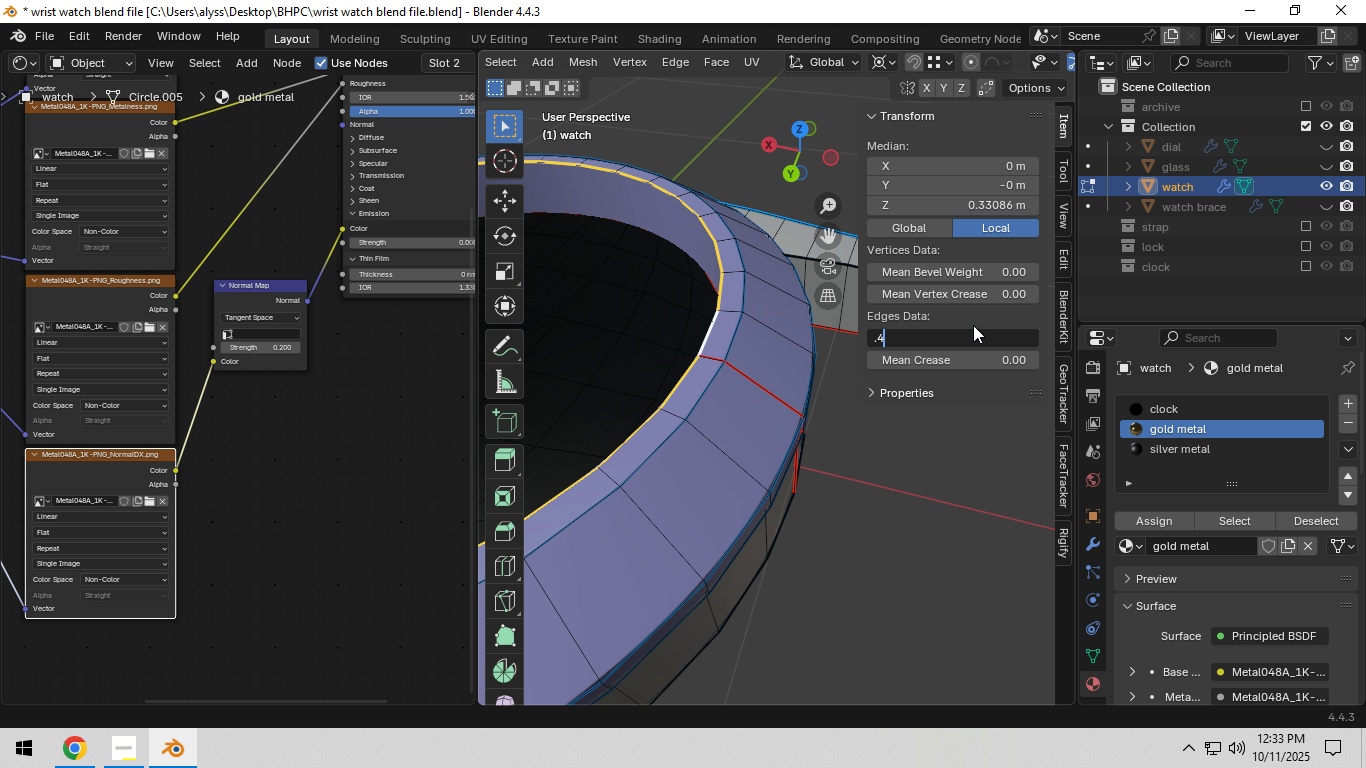 
key(NumpadEnter)
 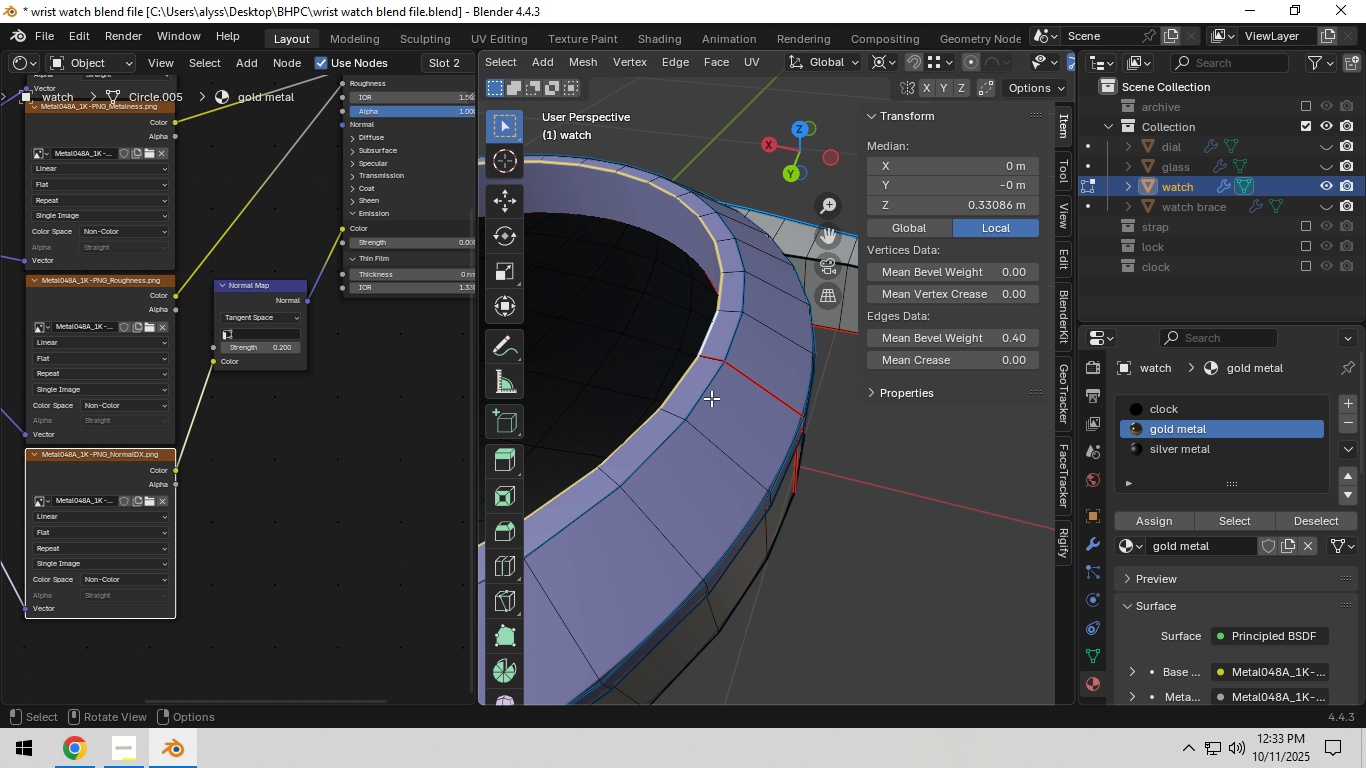 
hold_key(key=AltLeft, duration=1.14)
left_click([695, 393])
 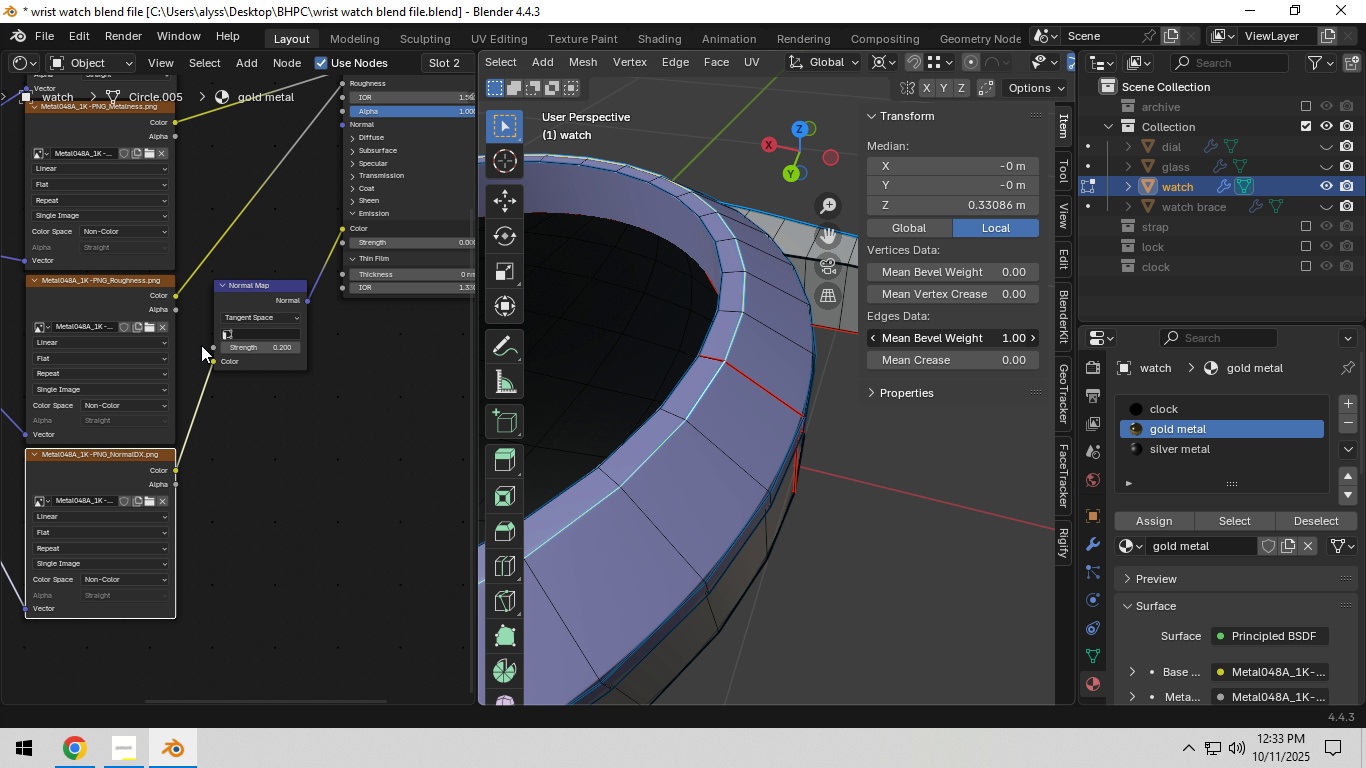 
scroll: coordinate [746, 442], scroll_direction: up, amount: 3.0
 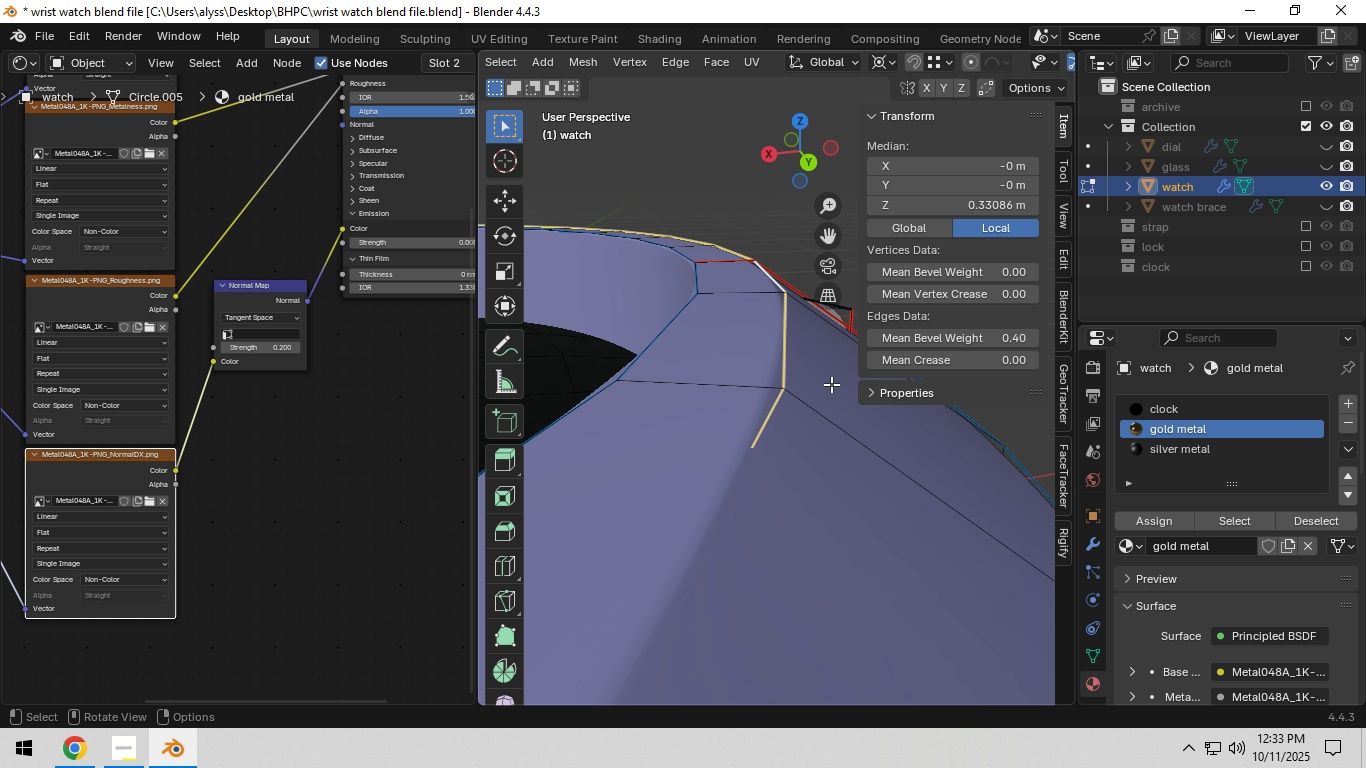 
left_click_drag(start_coordinate=[978, 343], to_coordinate=[292, 349])
 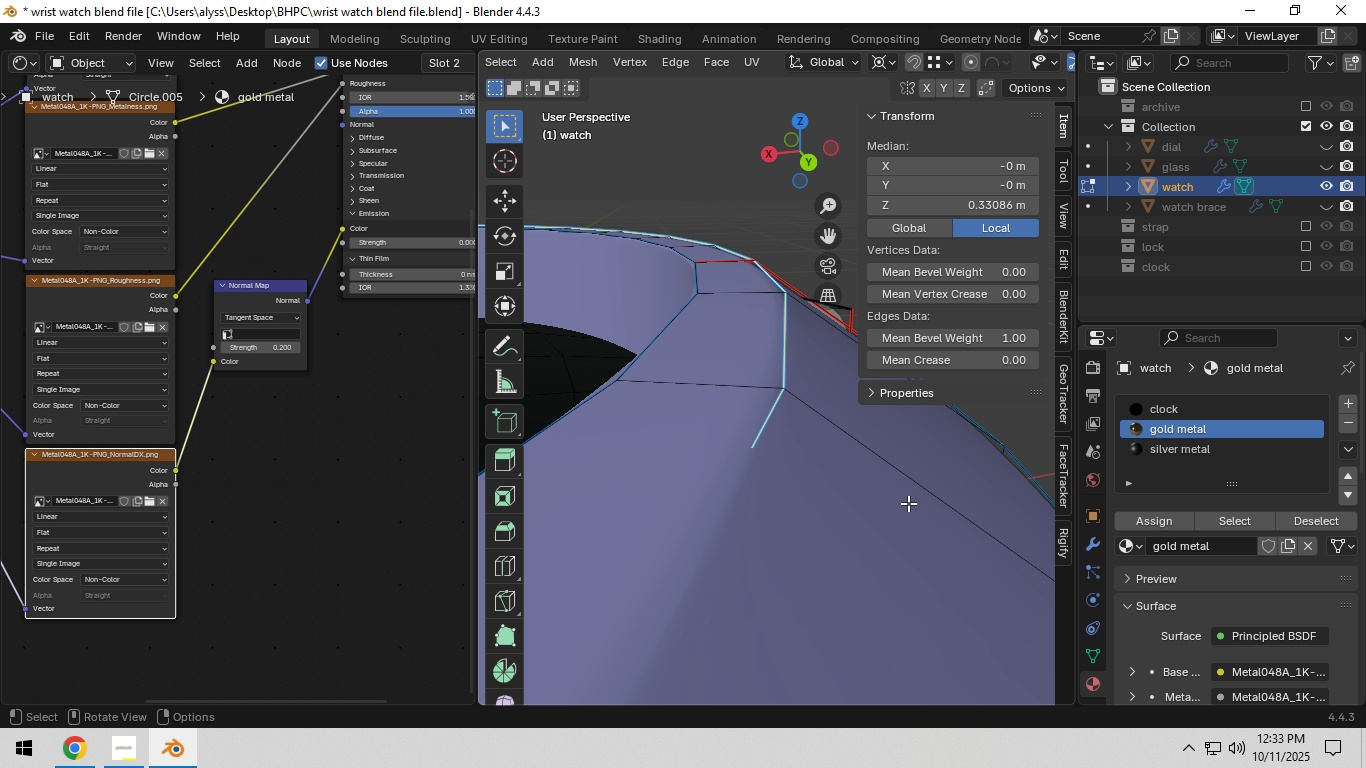 
scroll: coordinate [908, 503], scroll_direction: down, amount: 5.0
 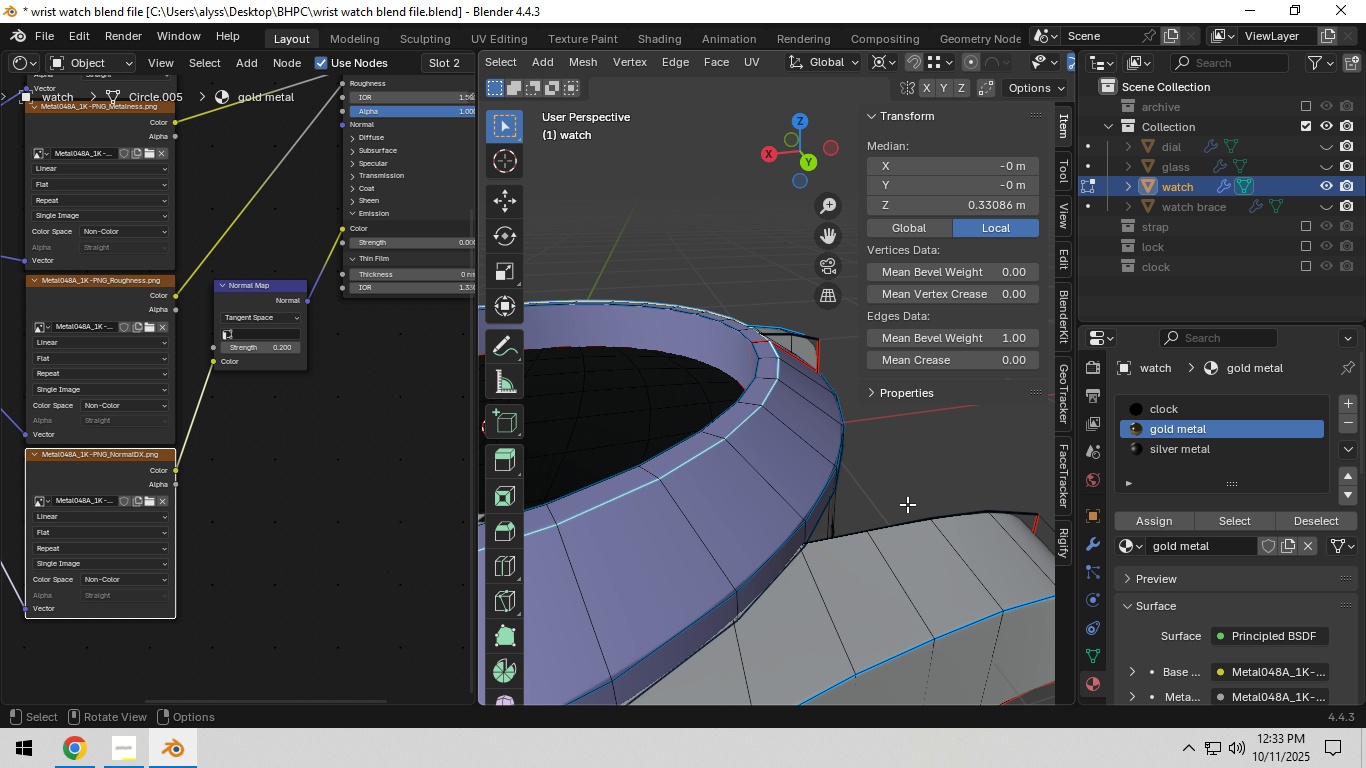 
key(Shift+ShiftLeft)
 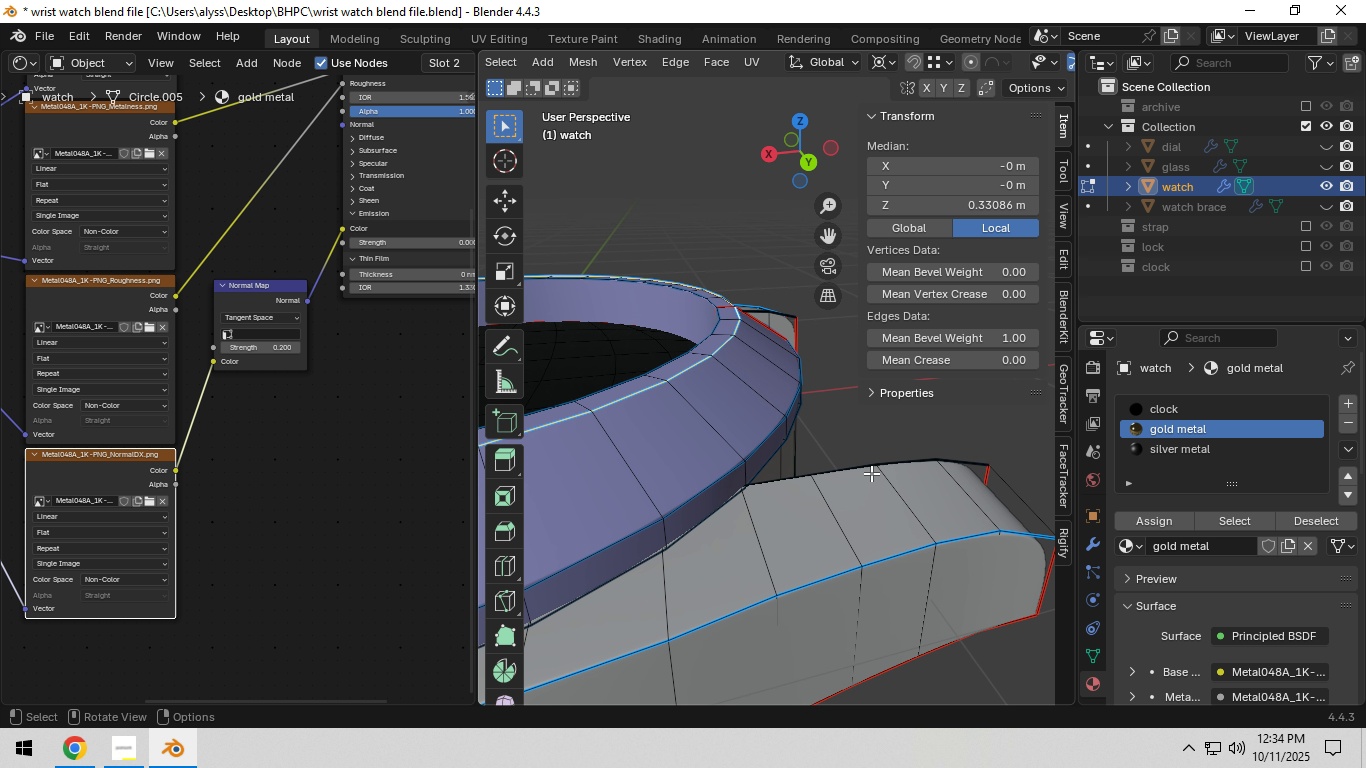 
scroll: coordinate [869, 471], scroll_direction: up, amount: 3.0
 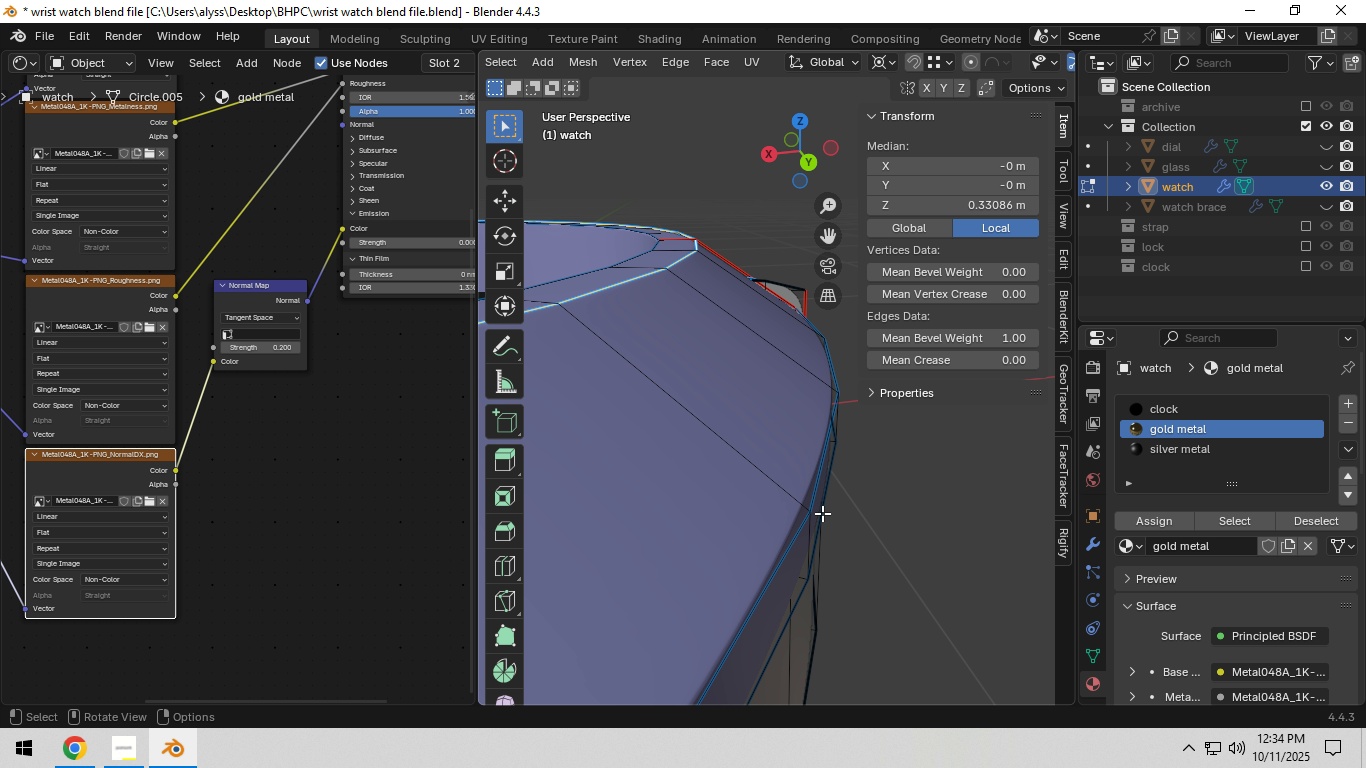 
hold_key(key=AltLeft, duration=0.66)
left_click([795, 534])
 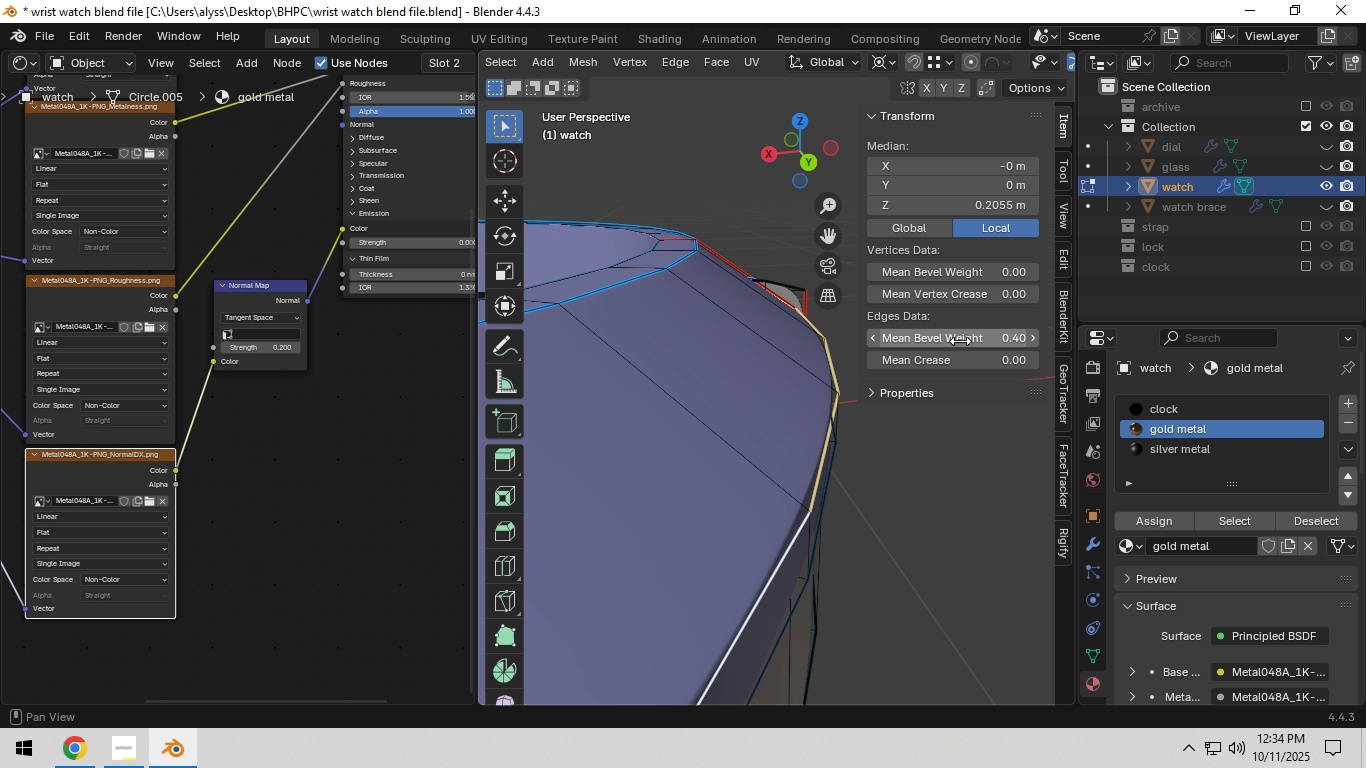 
left_click_drag(start_coordinate=[961, 341], to_coordinate=[288, 320])
 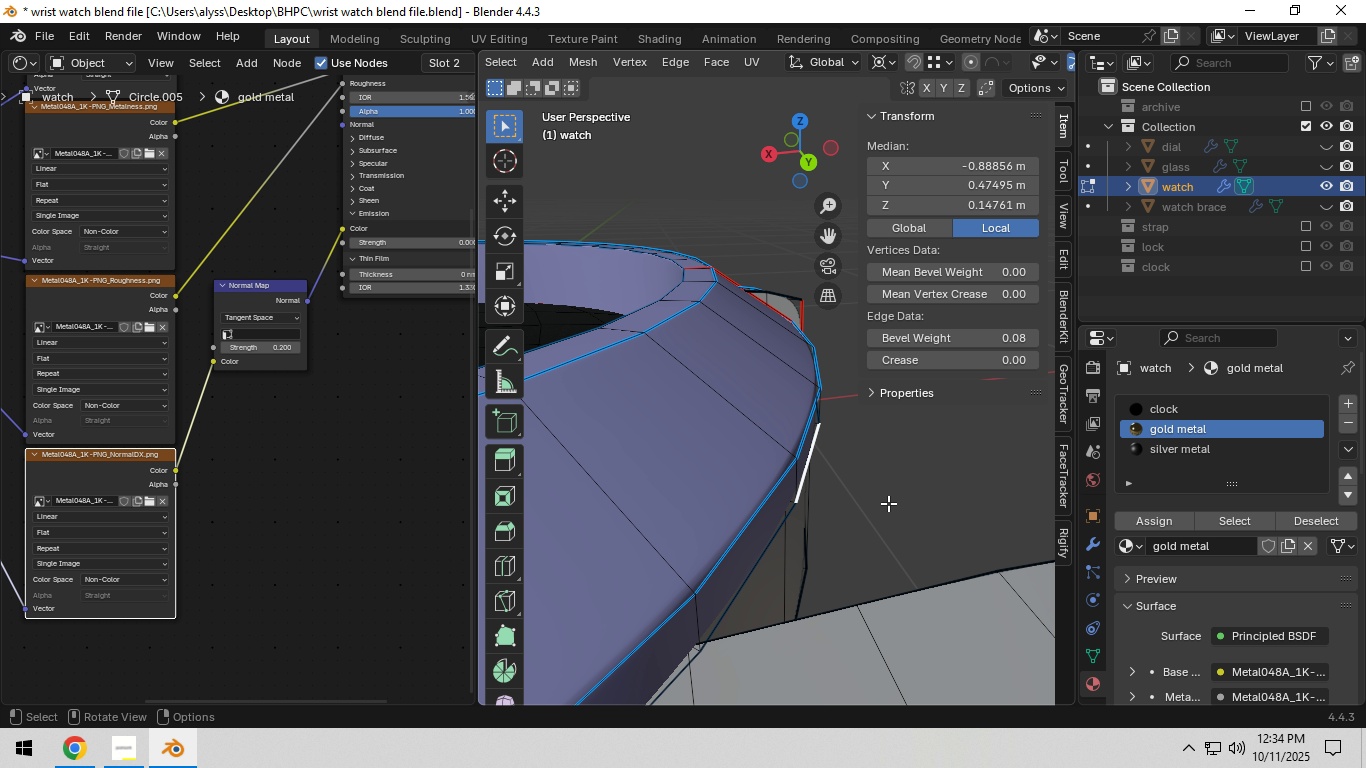 
scroll: coordinate [888, 503], scroll_direction: down, amount: 4.0
 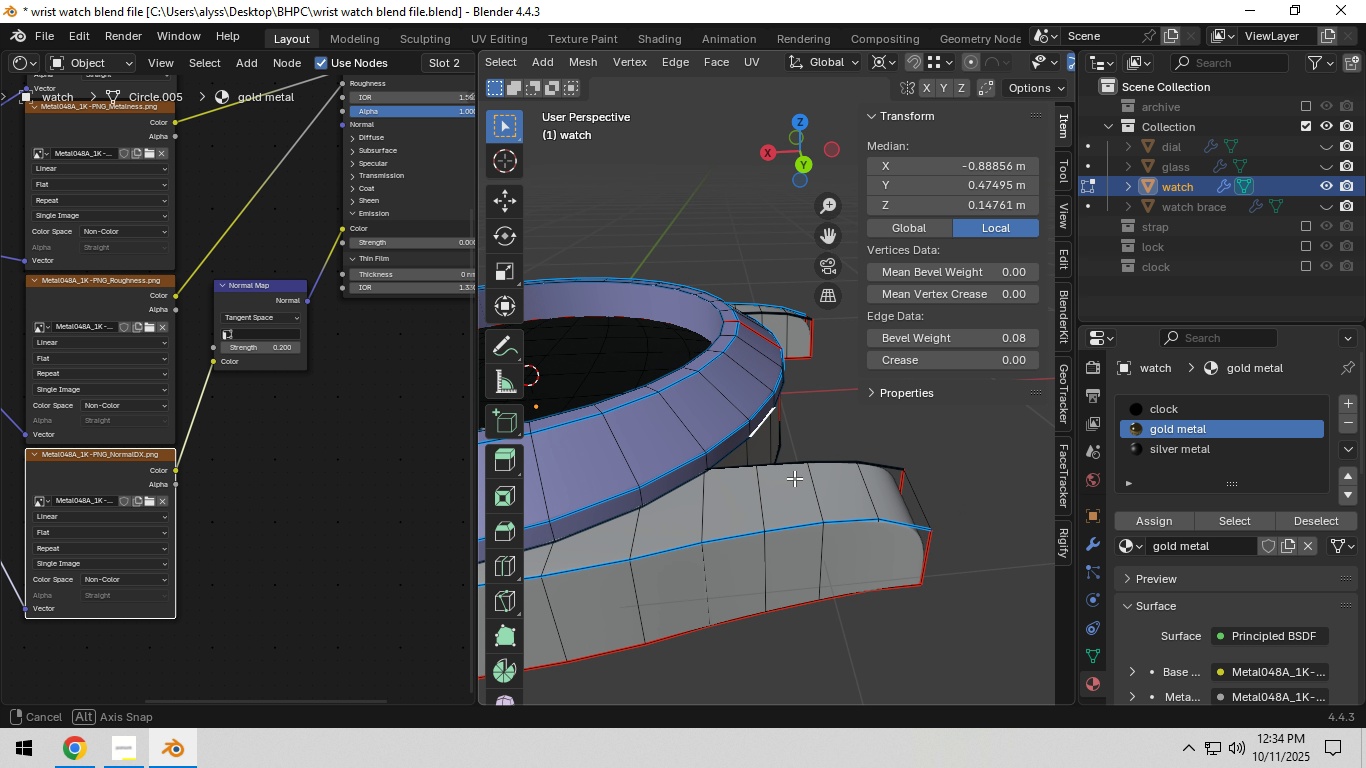 
key(Tab)
 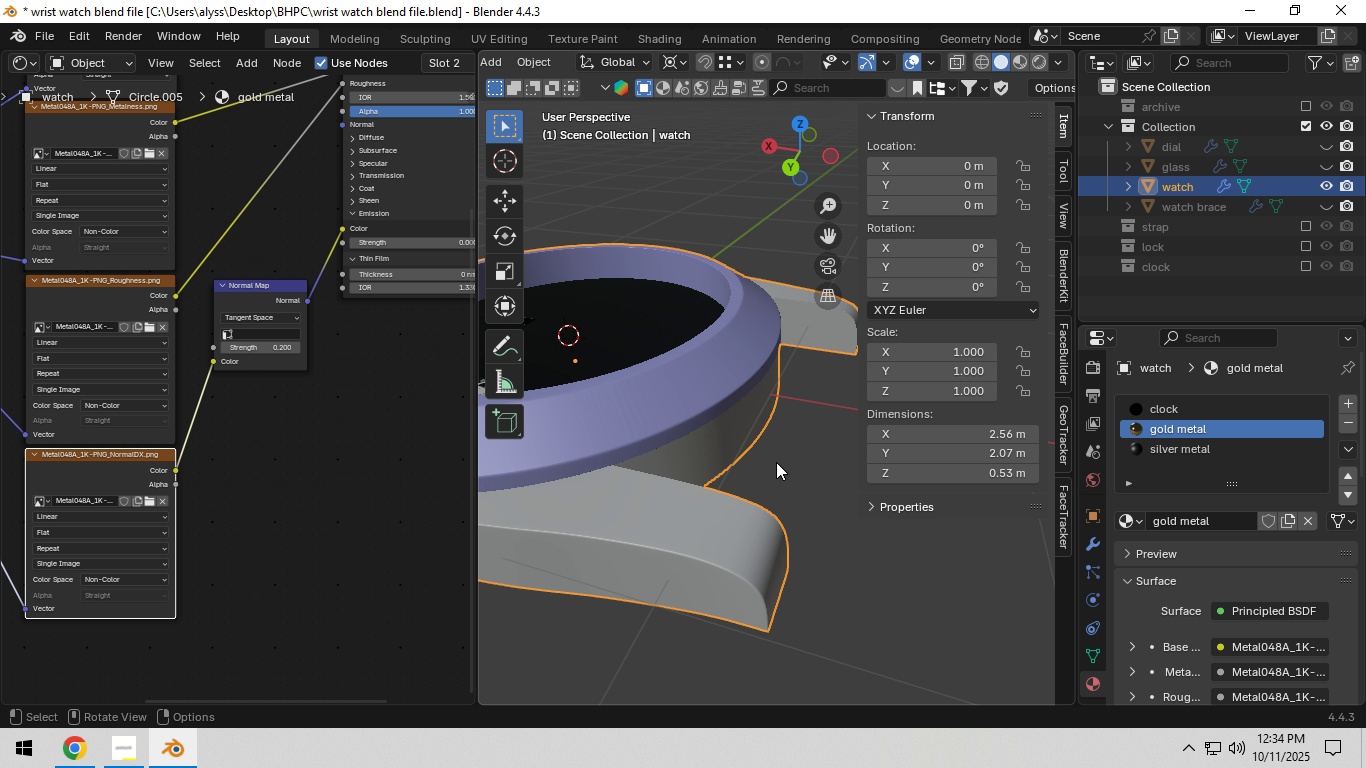 
key(Control+S)
 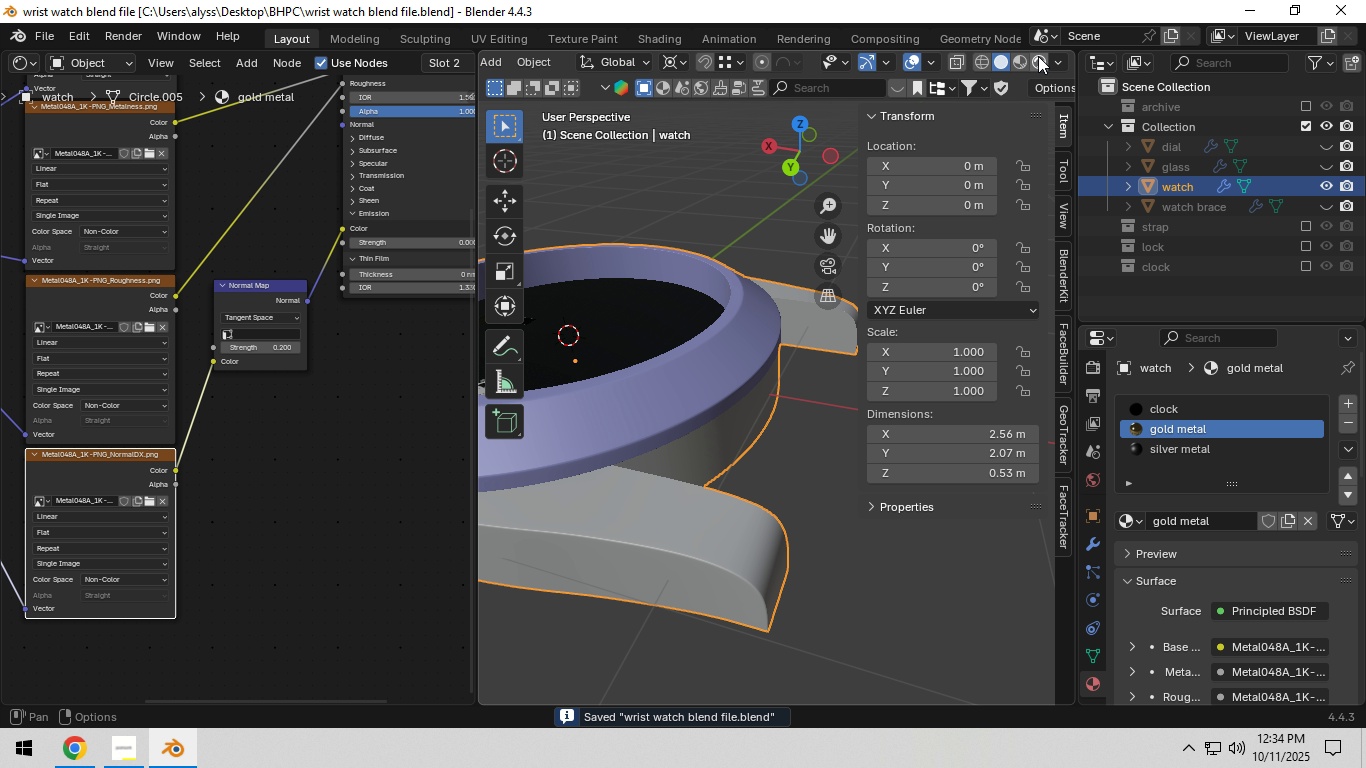 
left_click([1046, 64])
 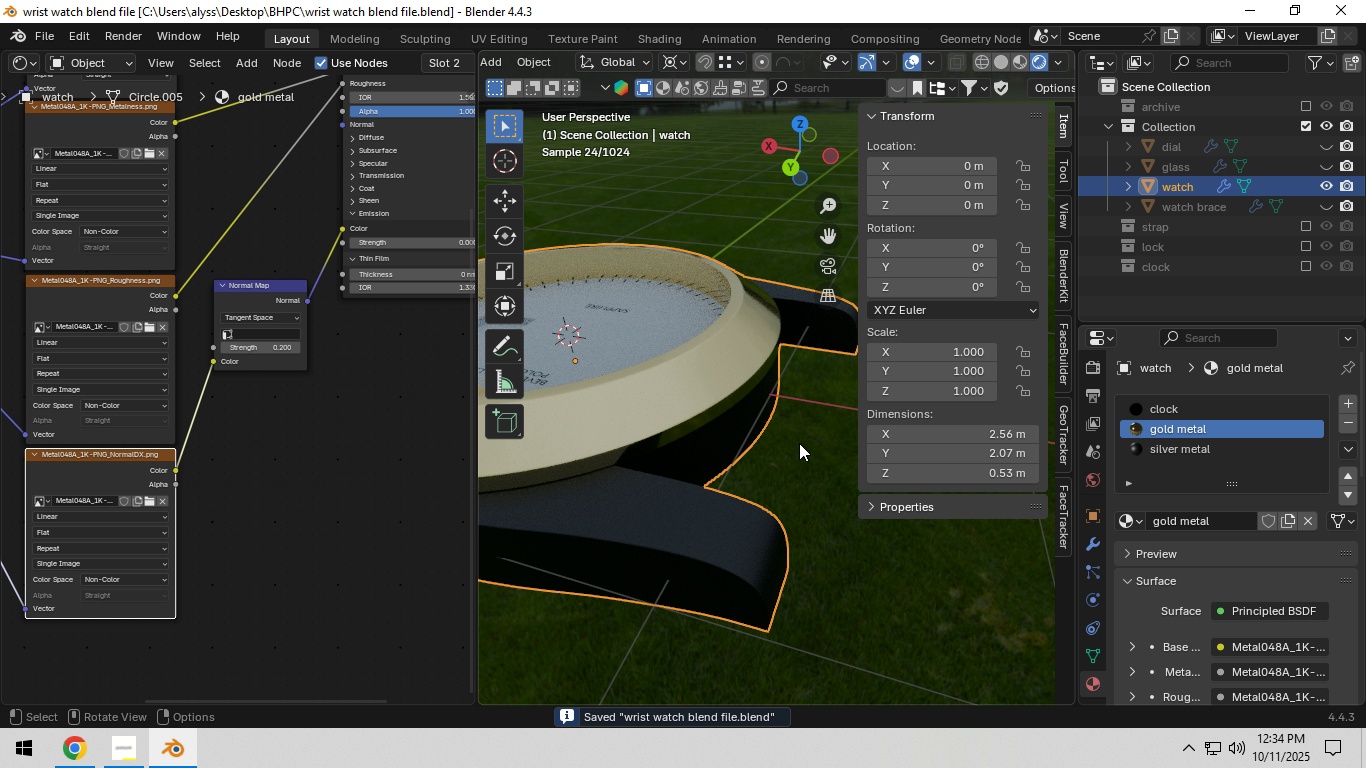 
hold_key(key=Z, duration=0.86)
 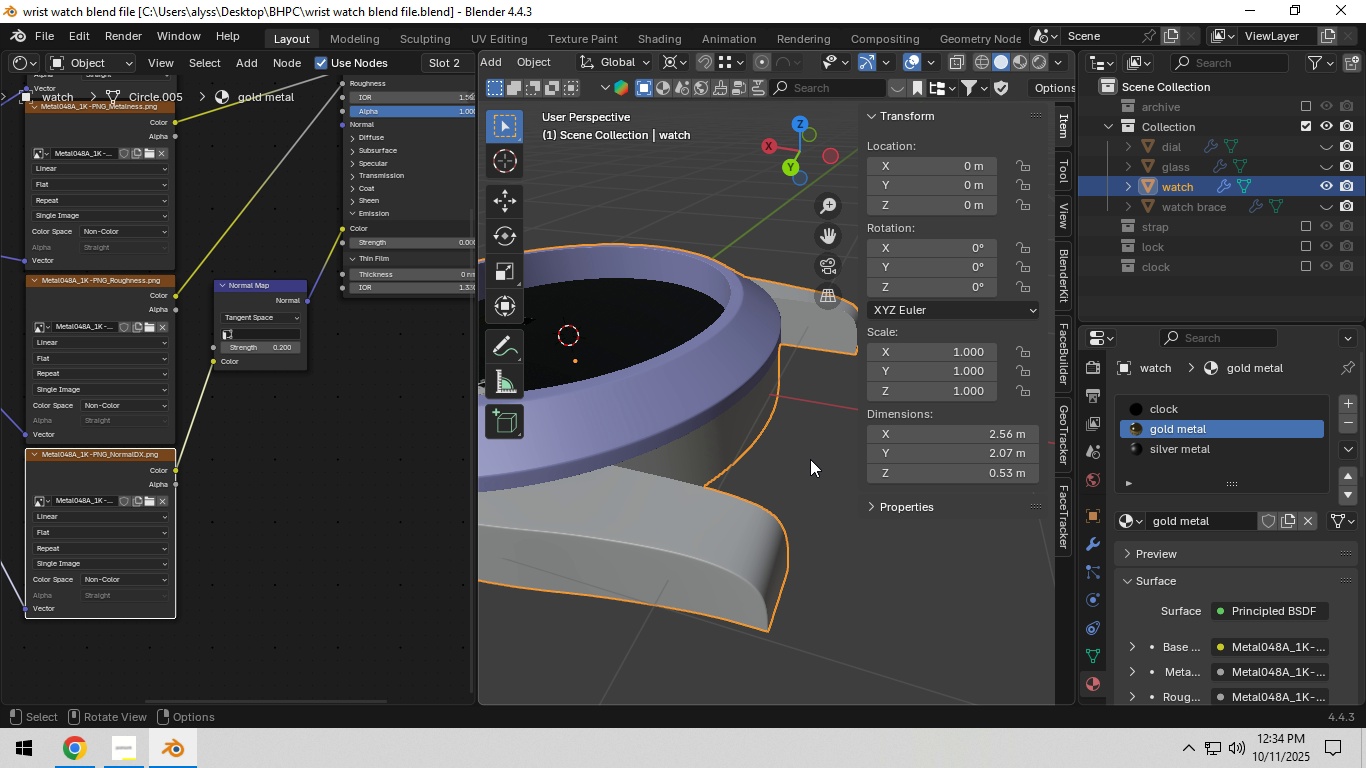 
scroll: coordinate [810, 459], scroll_direction: down, amount: 3.0
 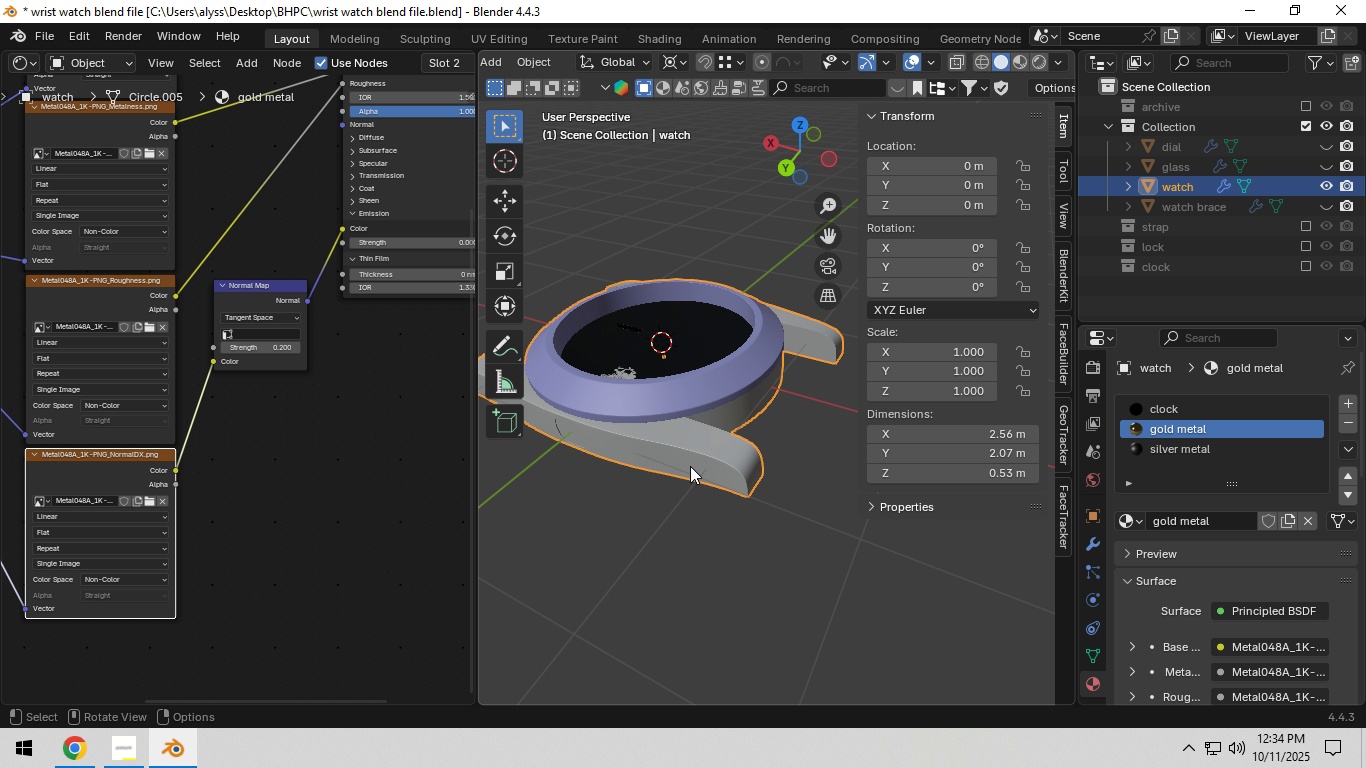 
left_click([690, 466])
 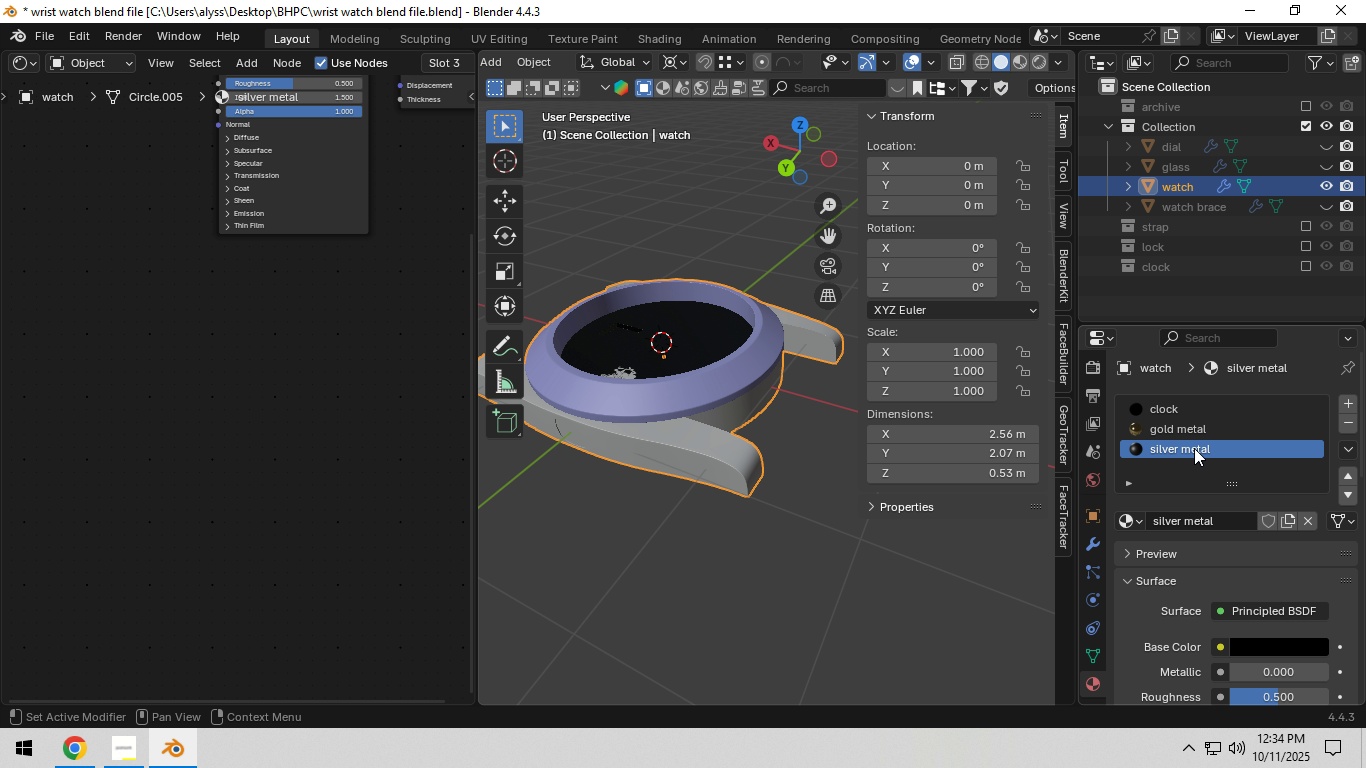 
left_click([1194, 448])
 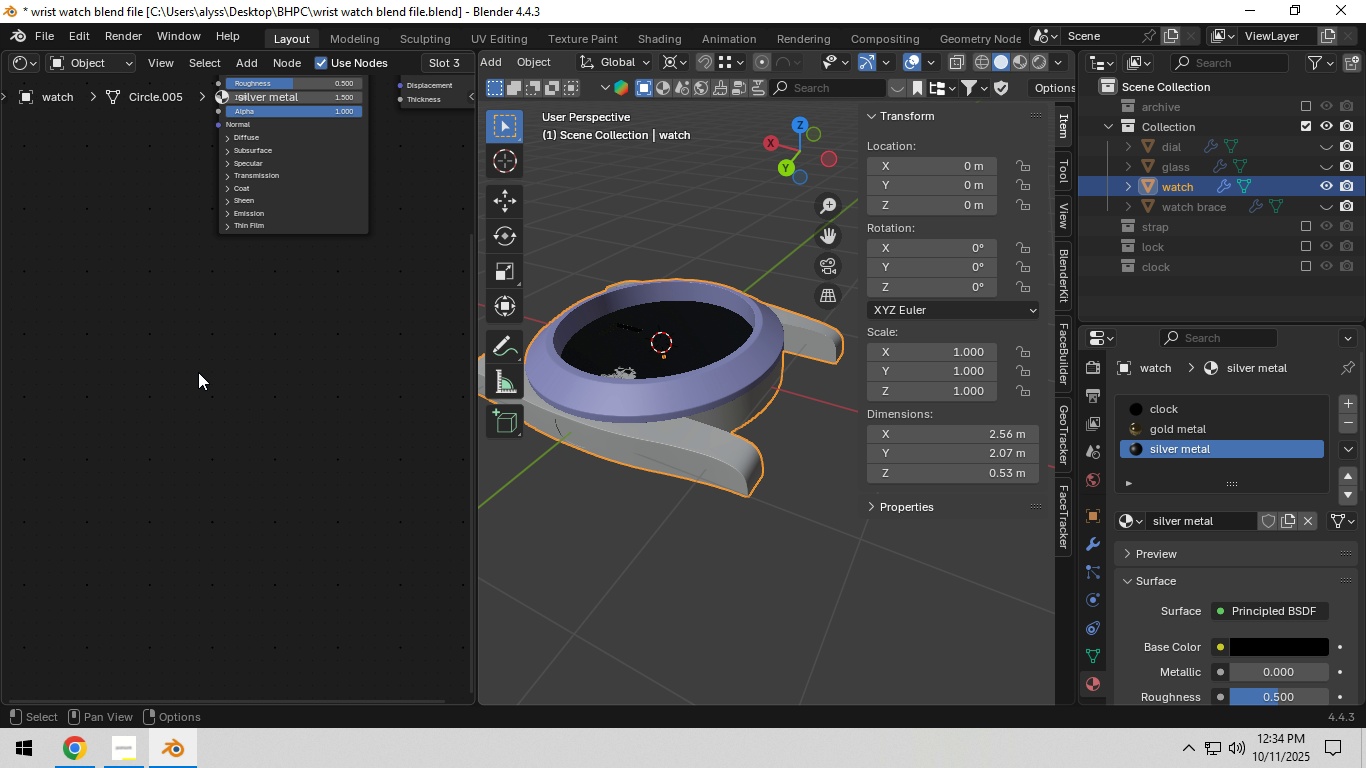 
scroll: coordinate [188, 367], scroll_direction: down, amount: 5.0
 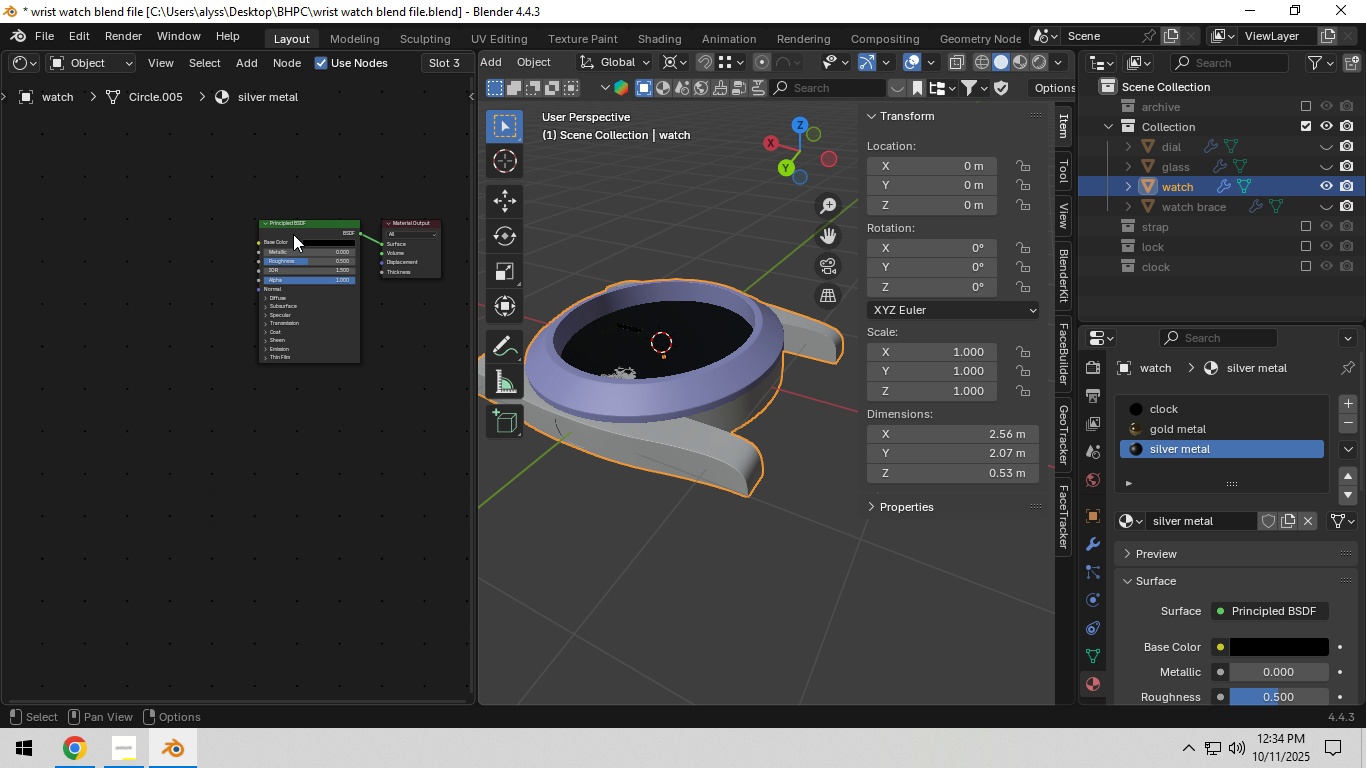 
left_click([293, 231])
 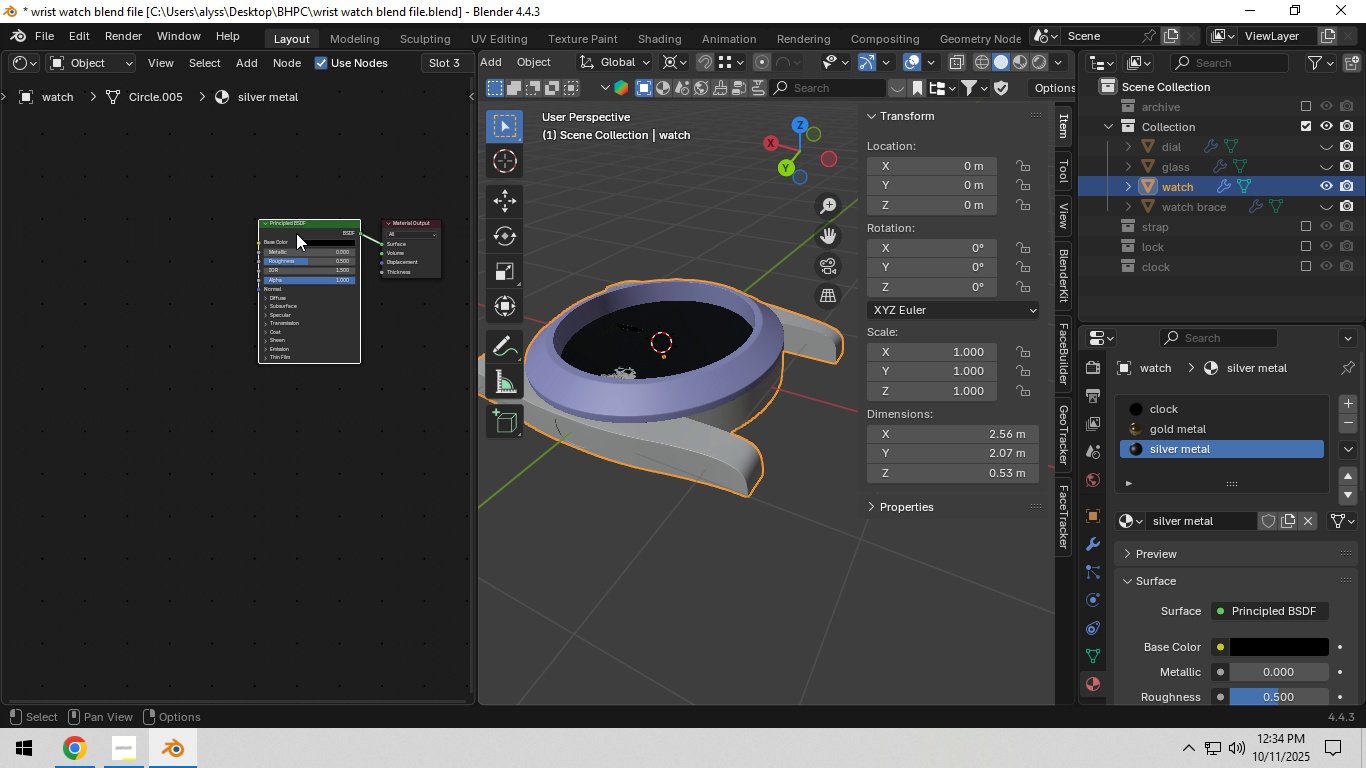 
key(Control+T)
 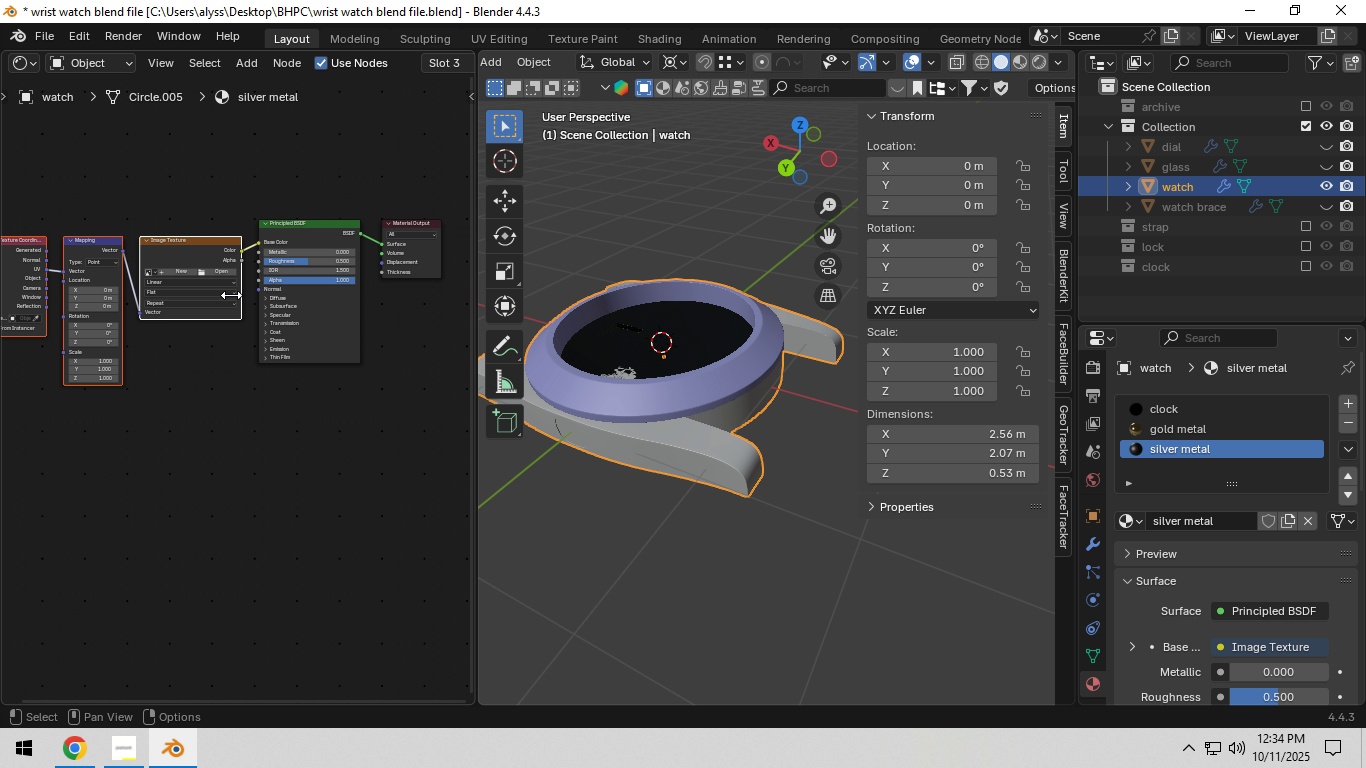 
scroll: coordinate [211, 331], scroll_direction: down, amount: 3.0
 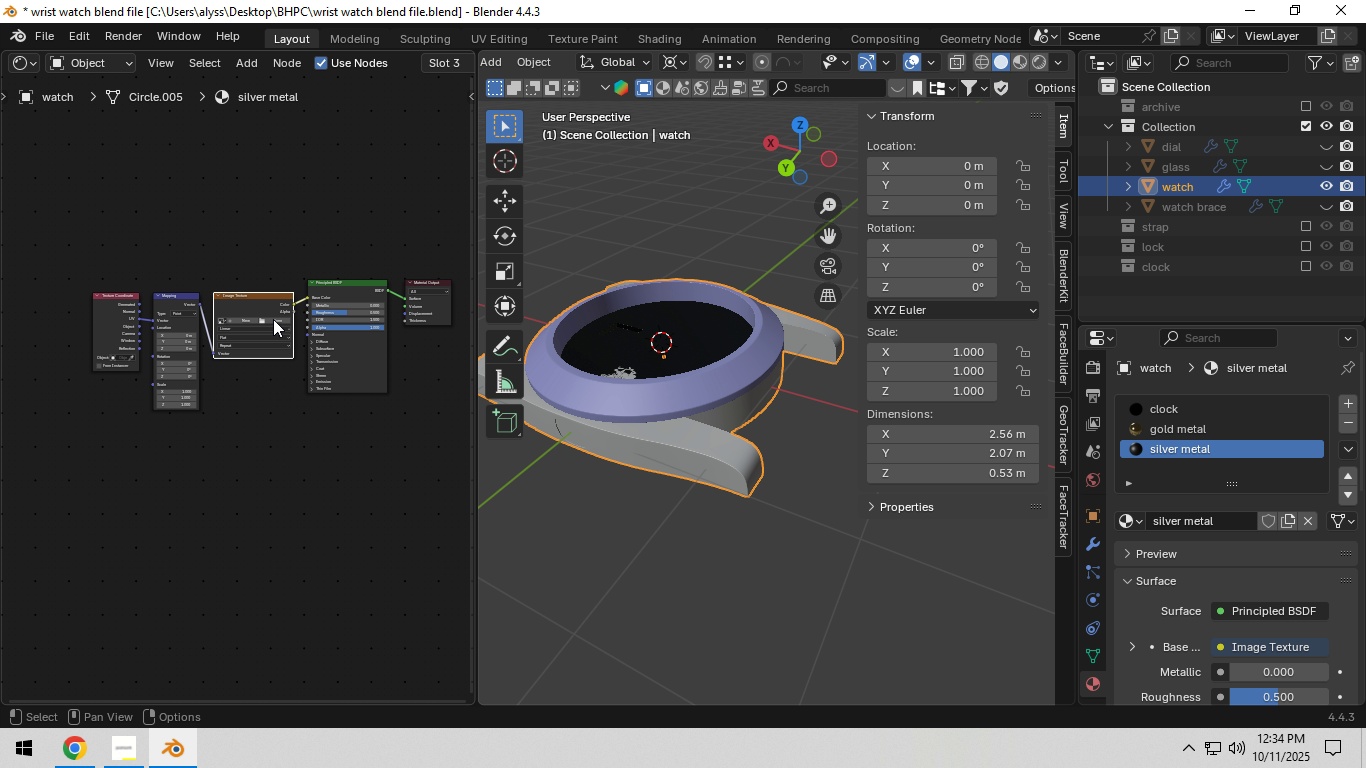 
double_click([274, 320])
 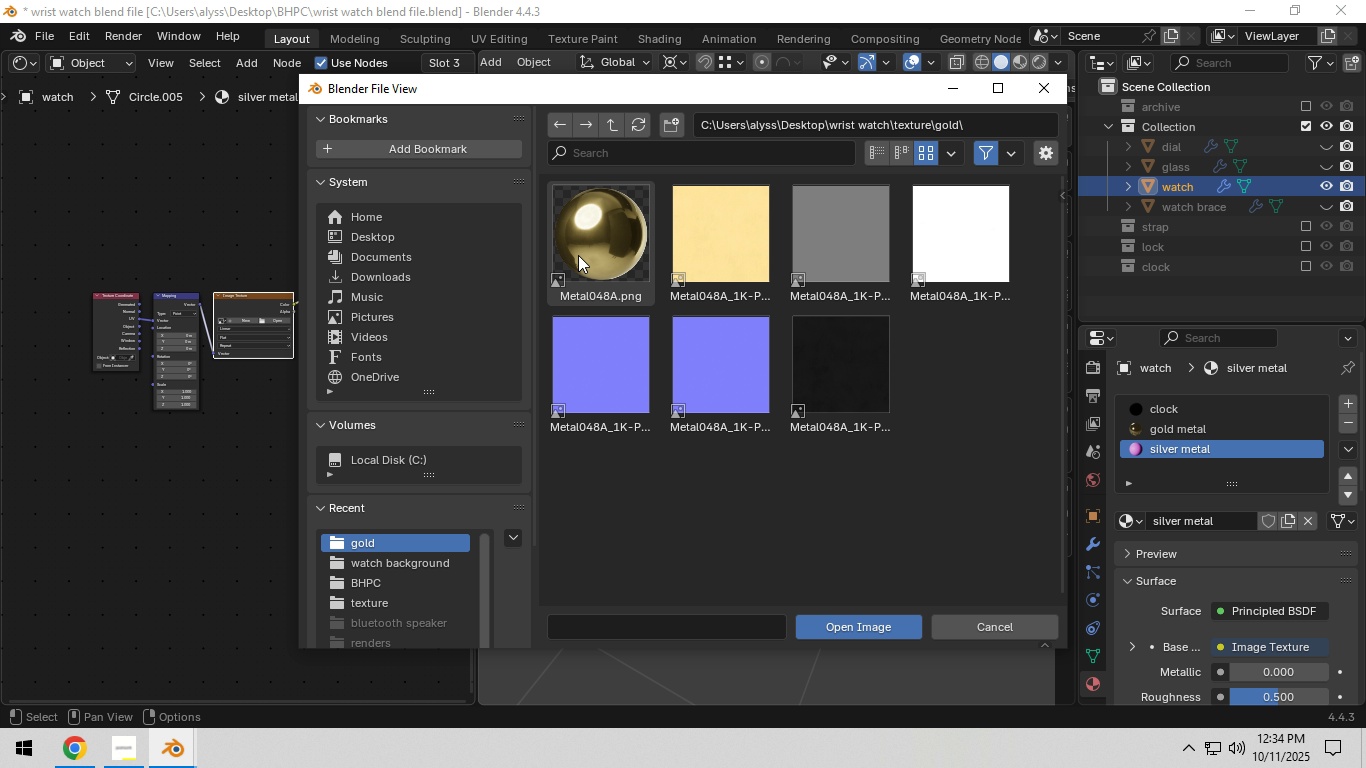 
left_click([614, 127])
 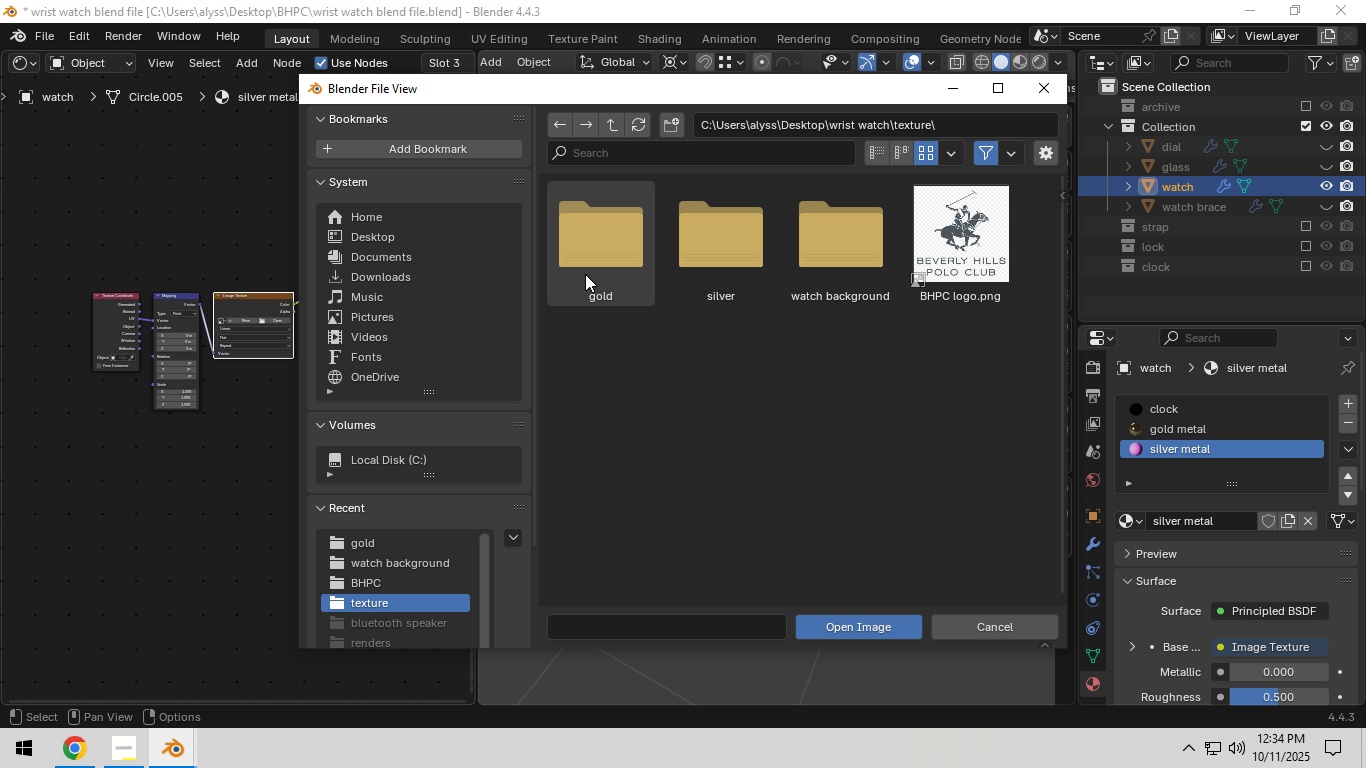 
double_click([703, 268])
 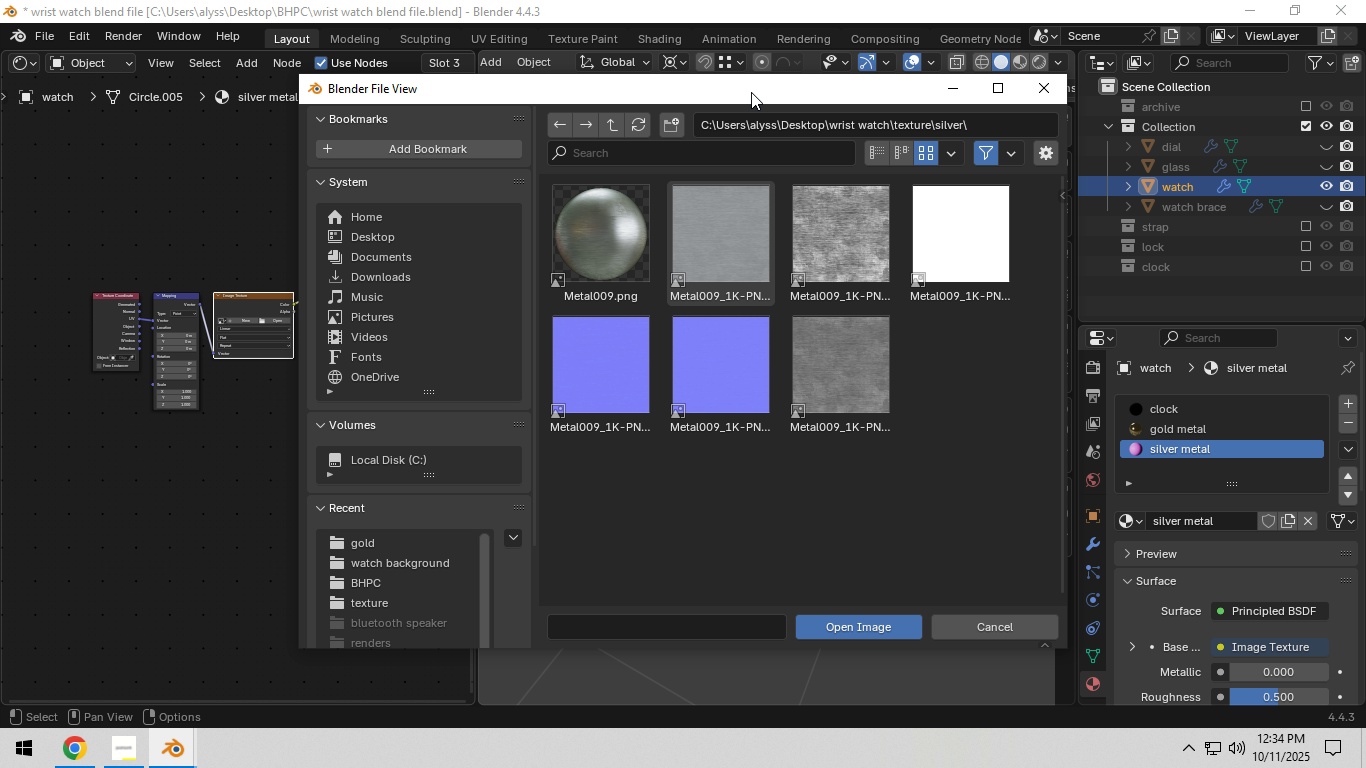 
left_click_drag(start_coordinate=[751, 92], to_coordinate=[961, 91])
 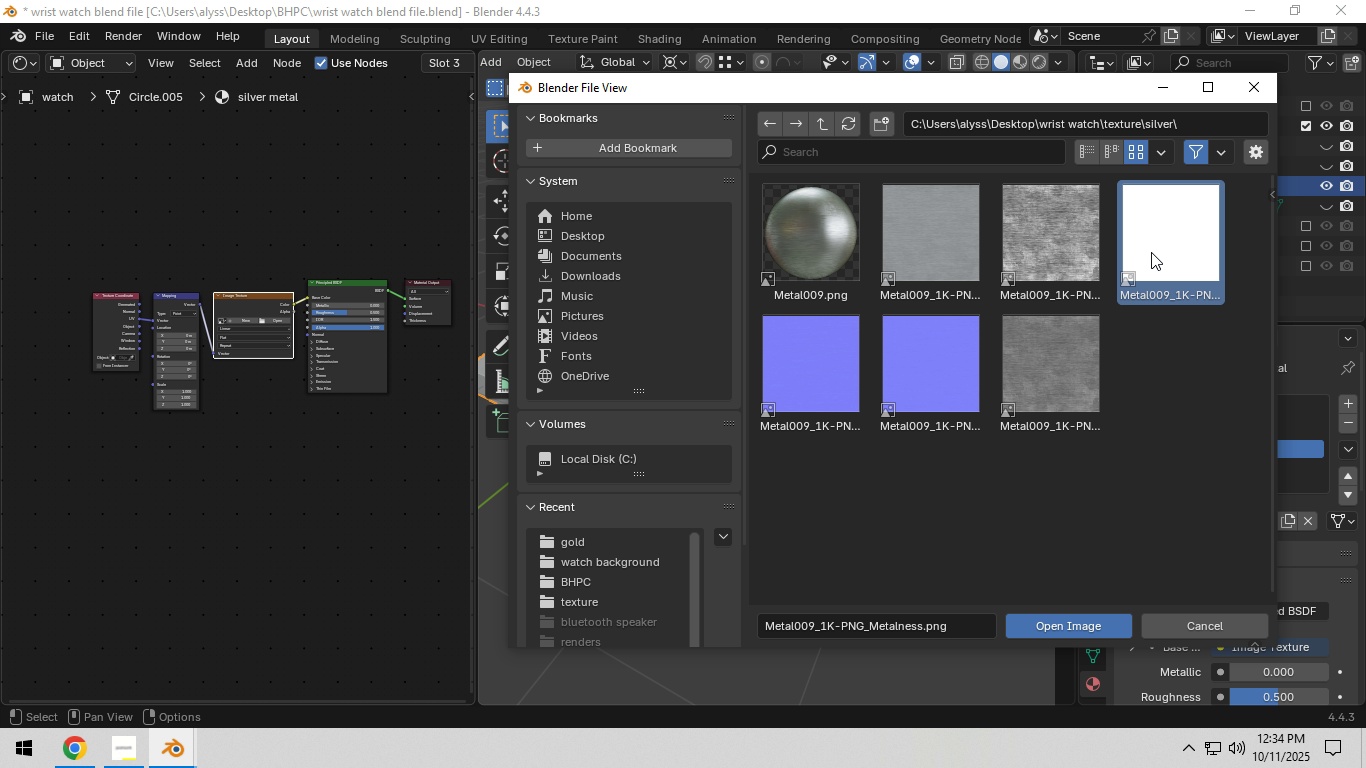 
left_click_drag(start_coordinate=[1151, 252], to_coordinate=[246, 422])
 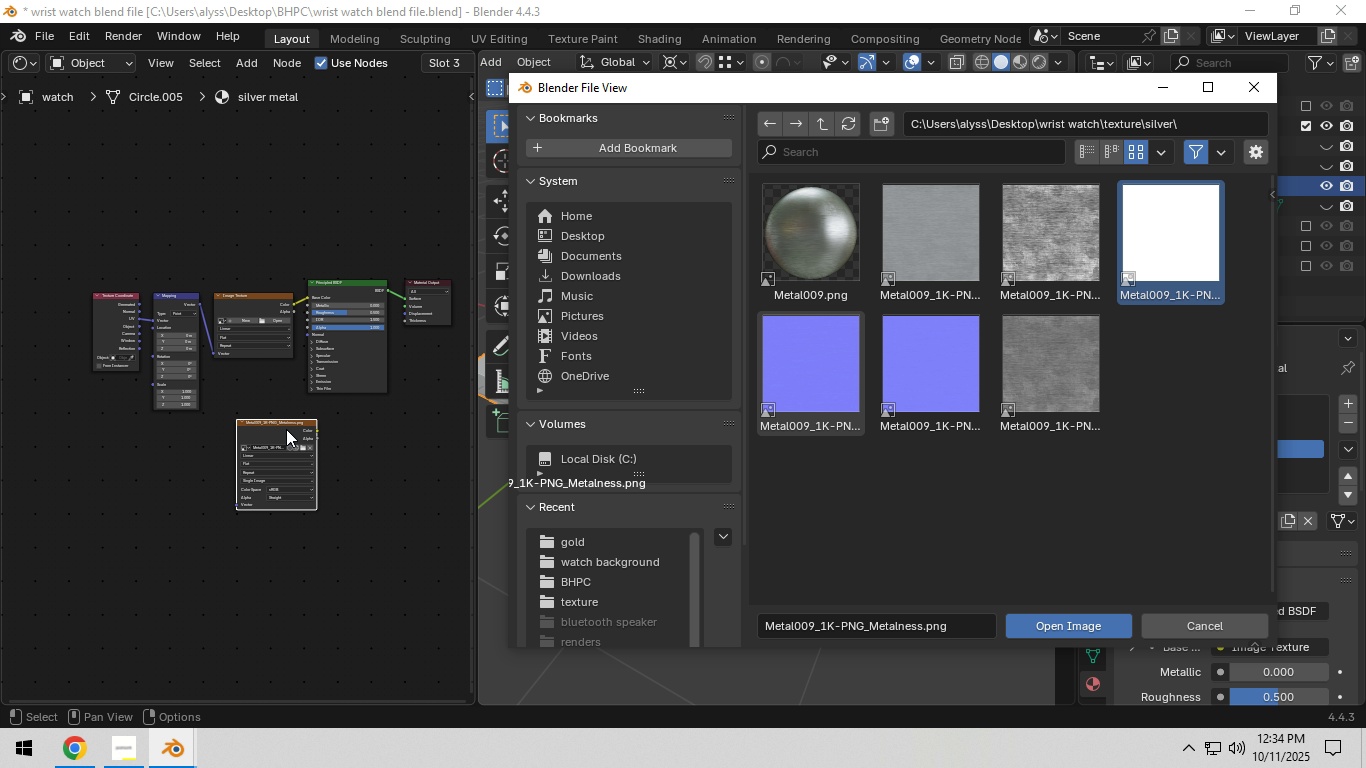 
left_click_drag(start_coordinate=[284, 429], to_coordinate=[255, 373])
 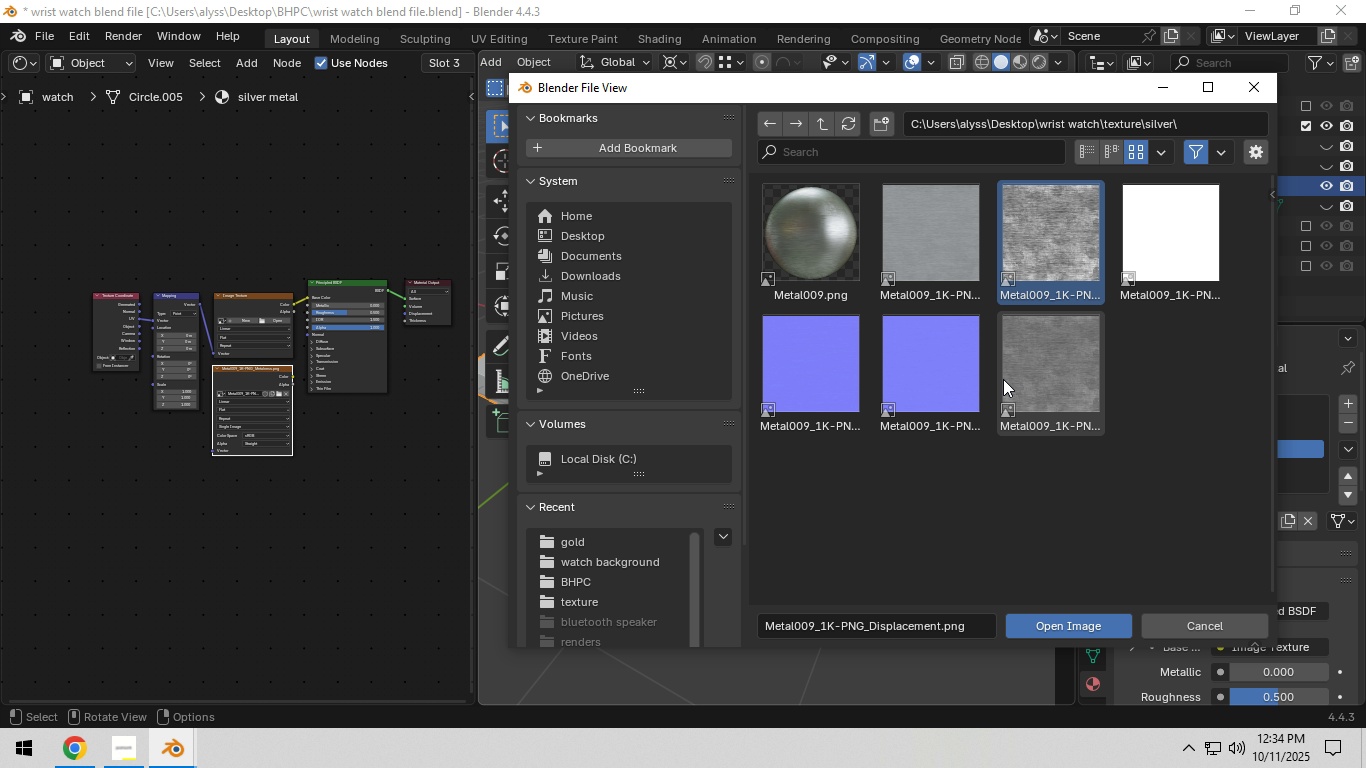 
left_click_drag(start_coordinate=[1006, 378], to_coordinate=[246, 518])
 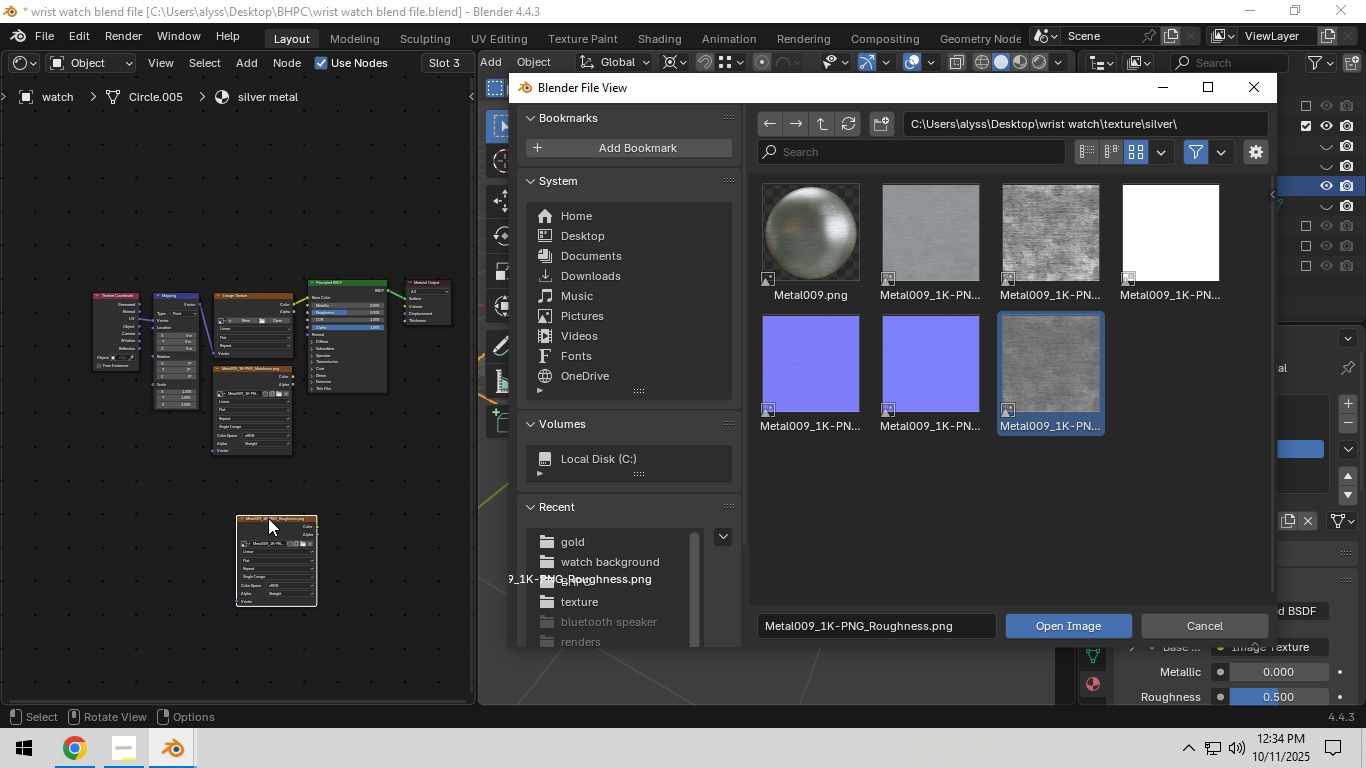 
left_click_drag(start_coordinate=[268, 518], to_coordinate=[240, 465])
 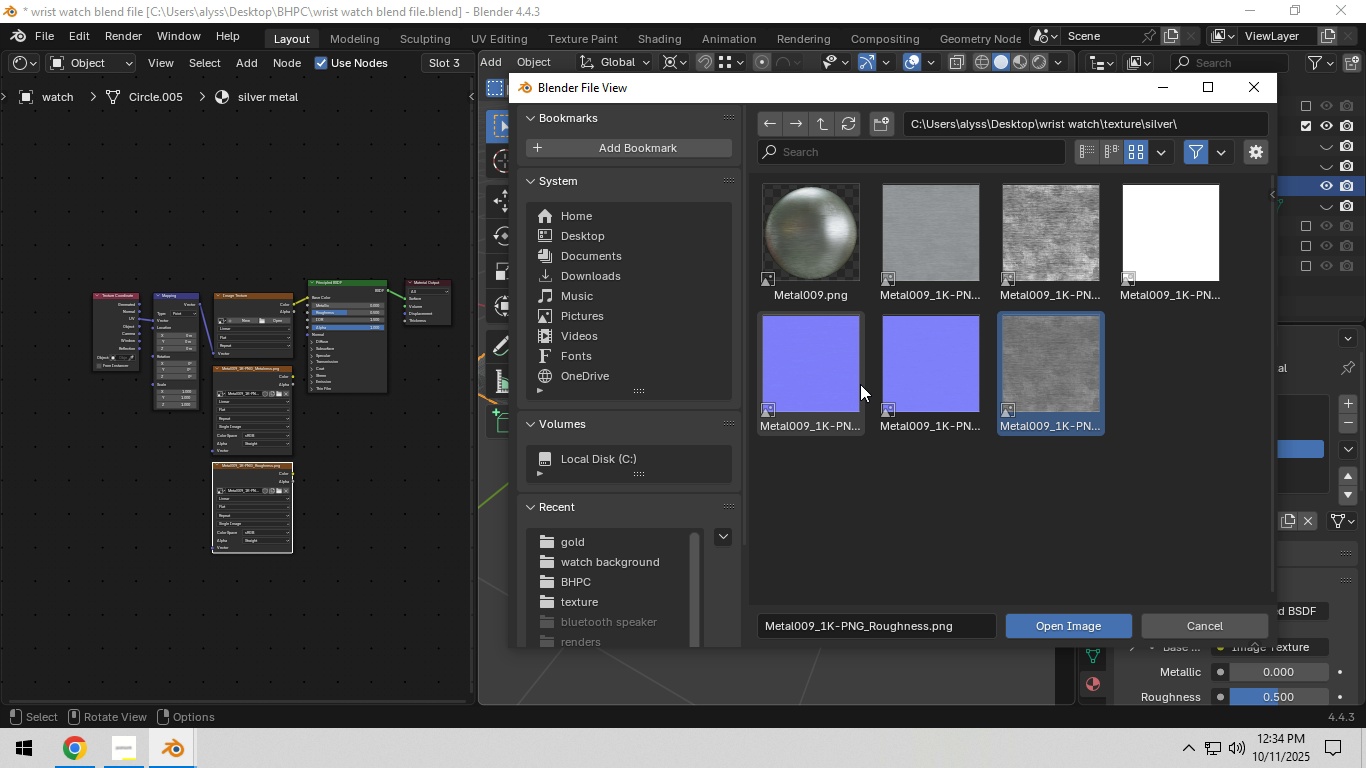 
mouse_move([856, 378])
 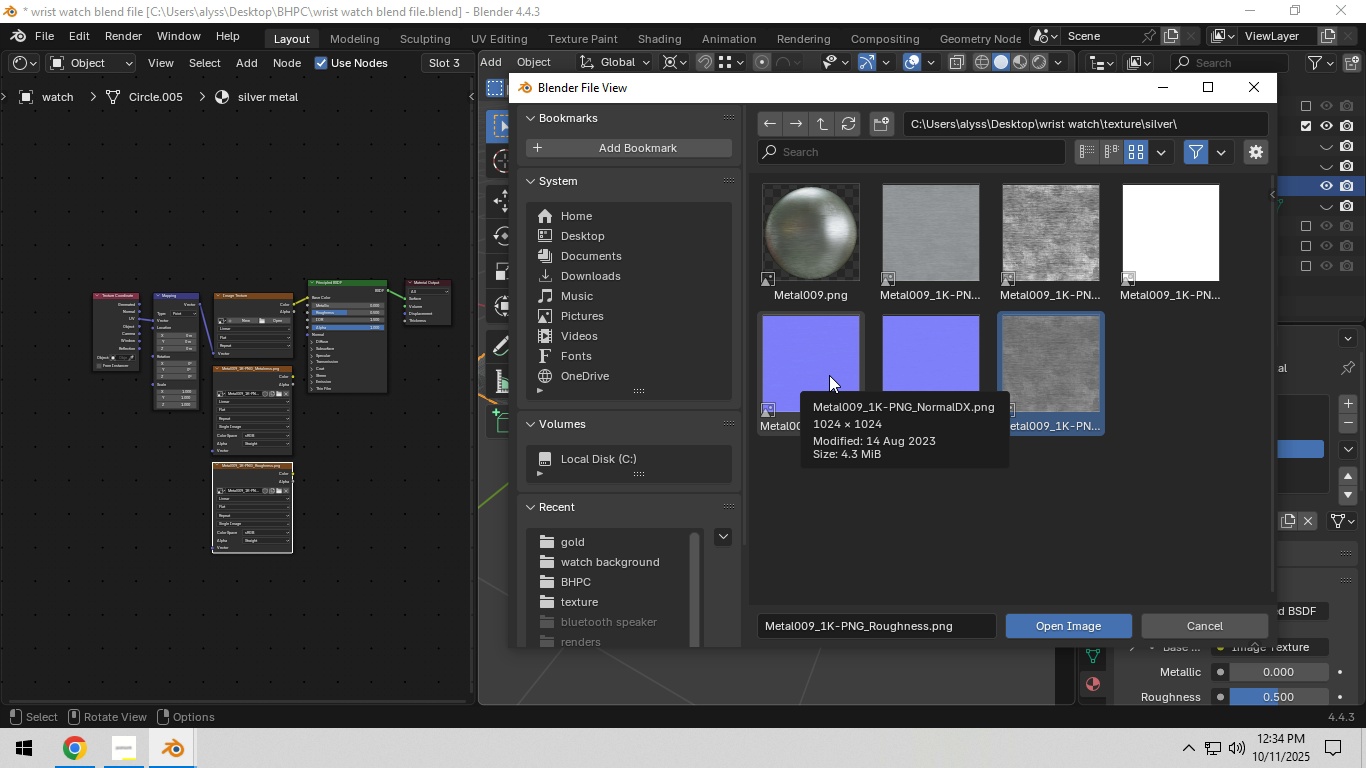 
left_click_drag(start_coordinate=[829, 373], to_coordinate=[266, 598])
 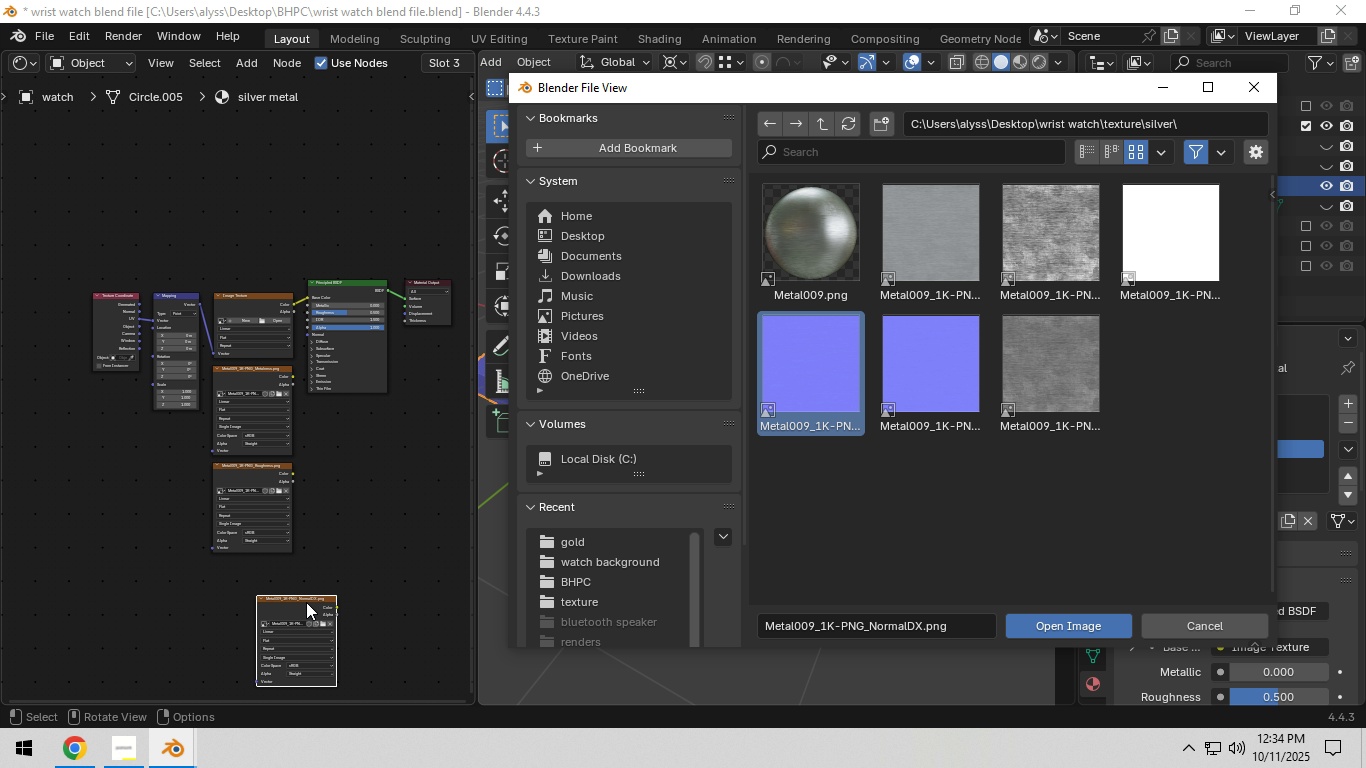 
left_click_drag(start_coordinate=[306, 602], to_coordinate=[257, 564])
 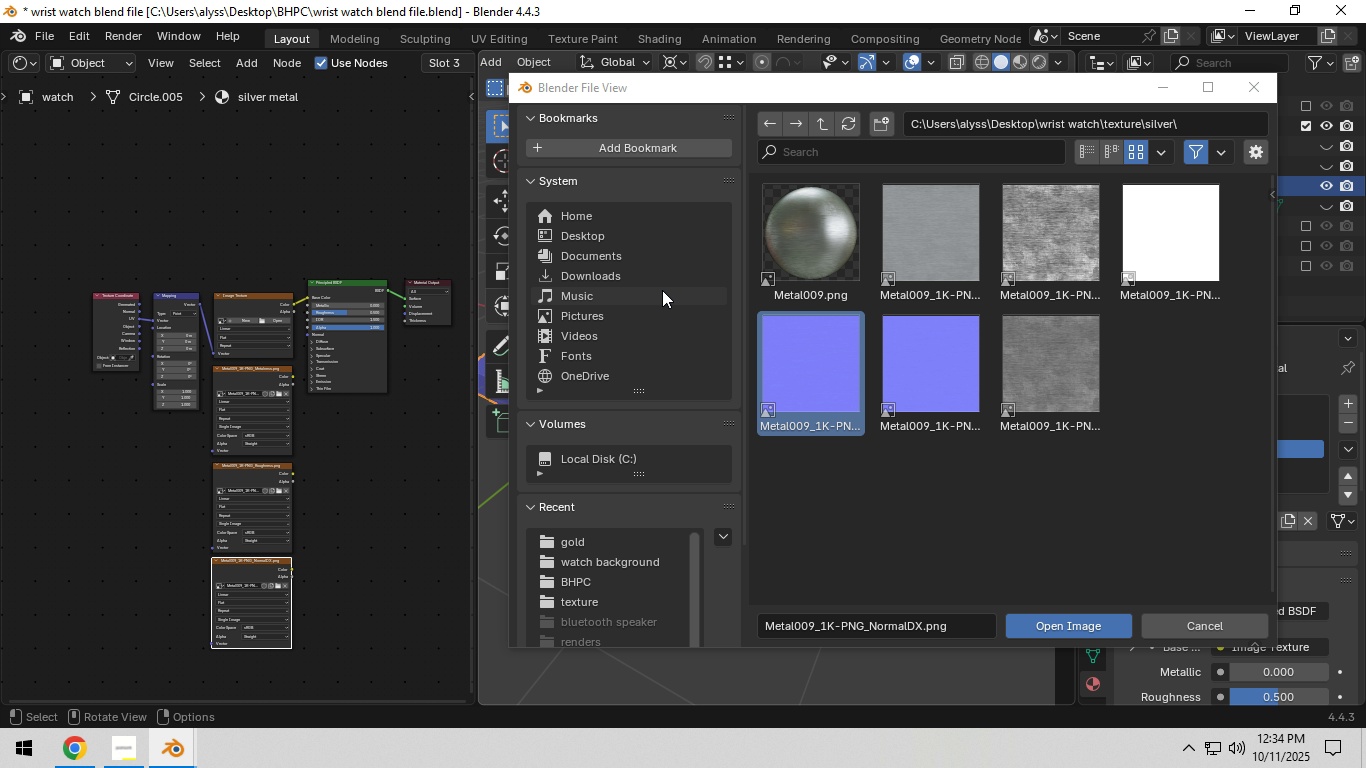 
left_click([885, 264])
 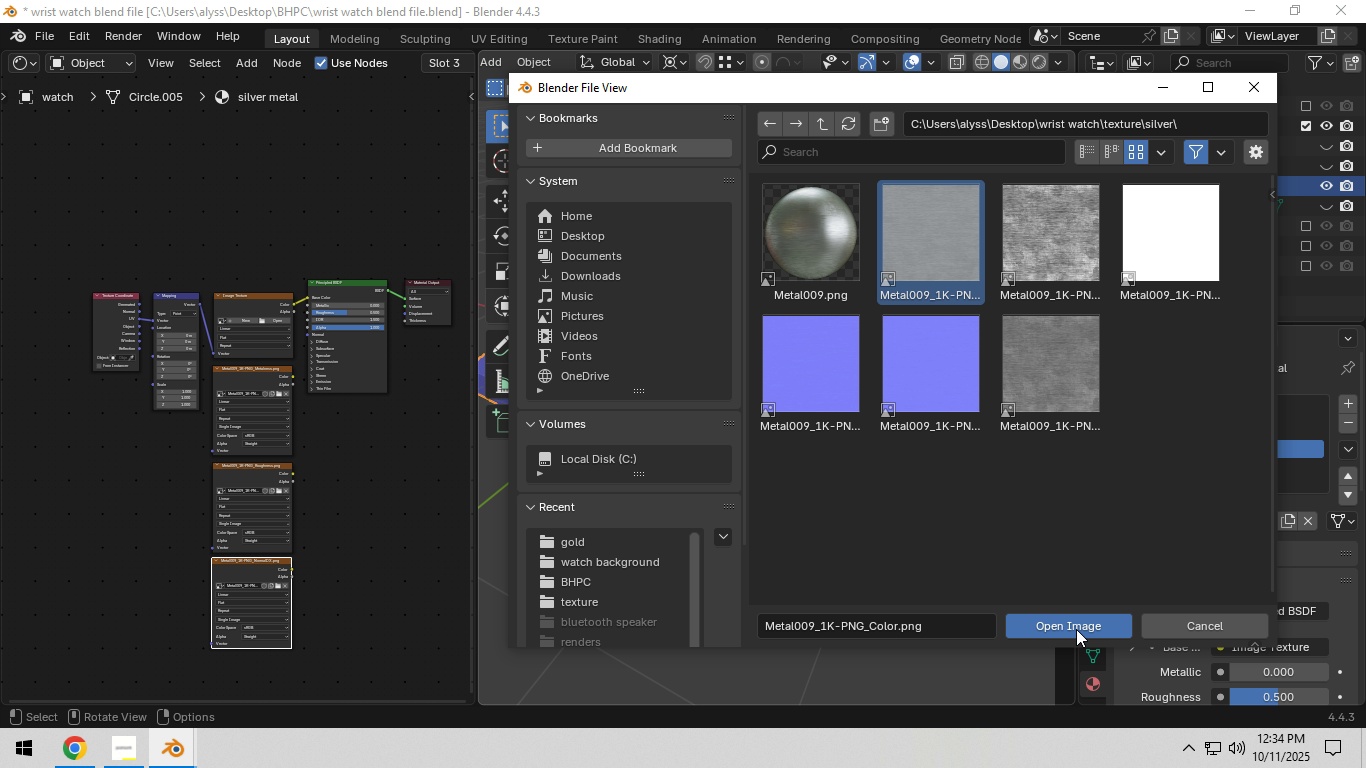 
left_click([1076, 629])
 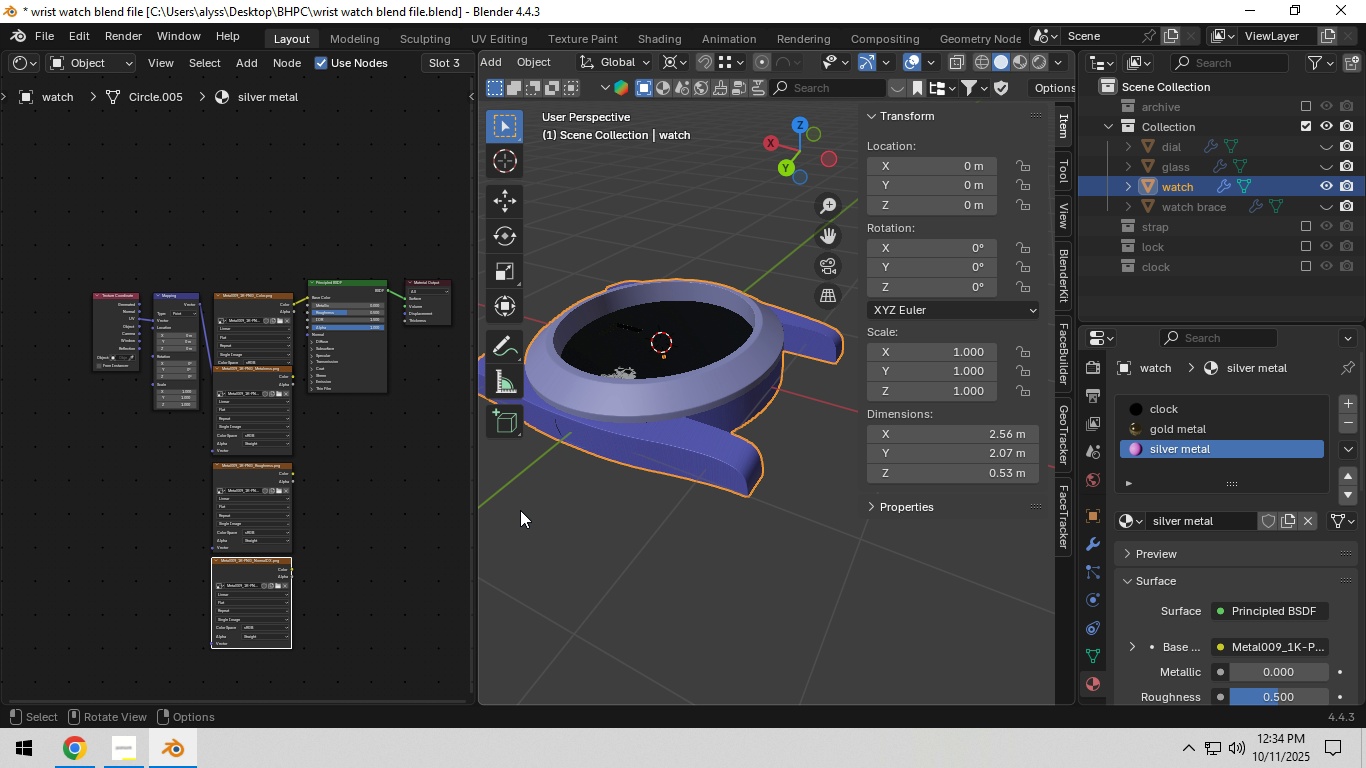 
scroll: coordinate [471, 501], scroll_direction: up, amount: 5.0
 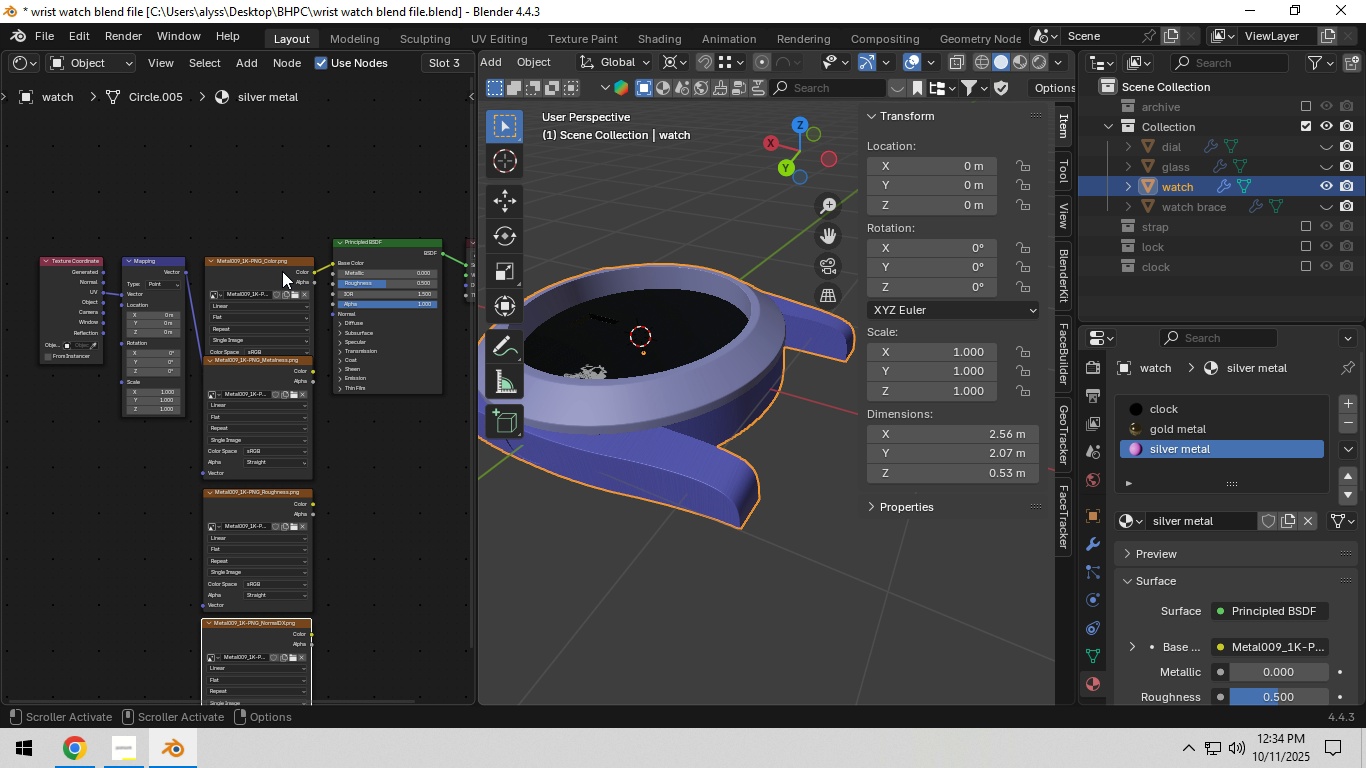 
left_click_drag(start_coordinate=[269, 266], to_coordinate=[266, 232])
 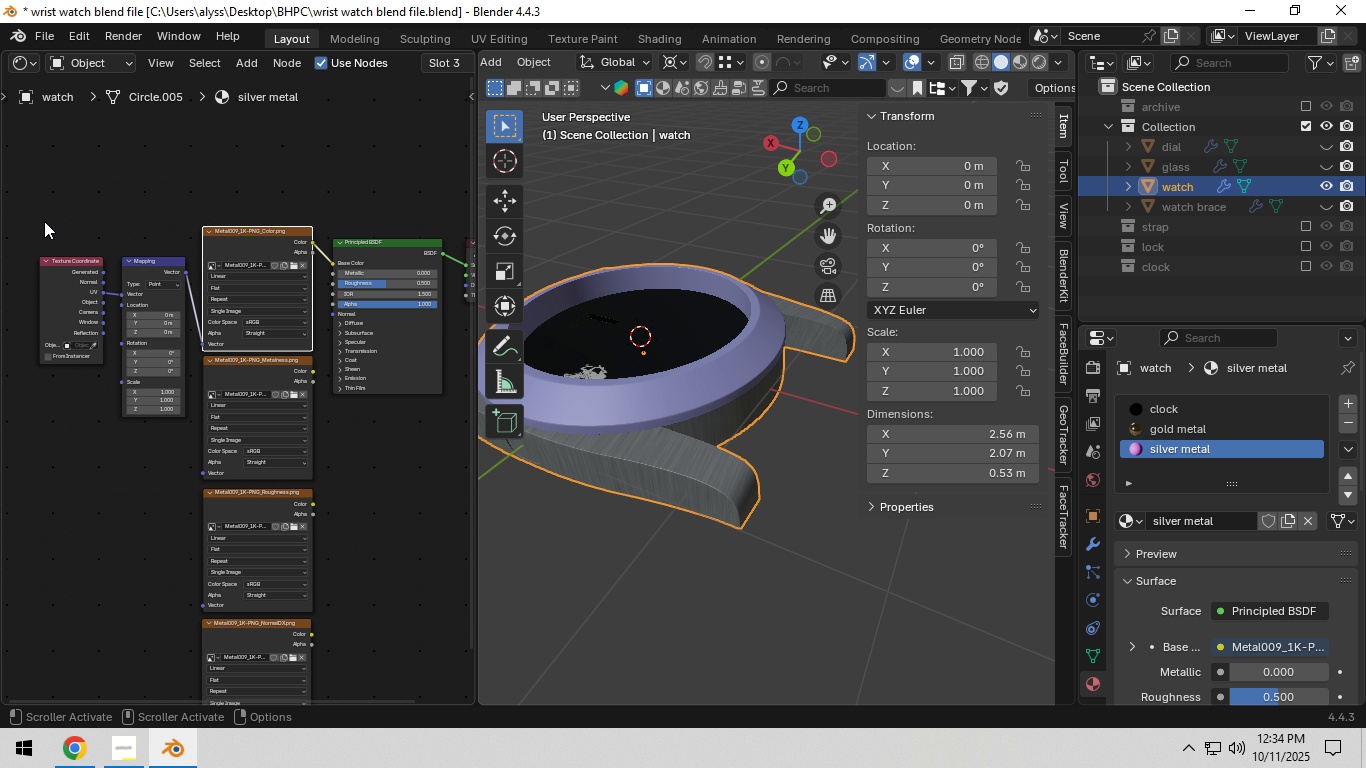 
left_click_drag(start_coordinate=[44, 221], to_coordinate=[121, 289])
 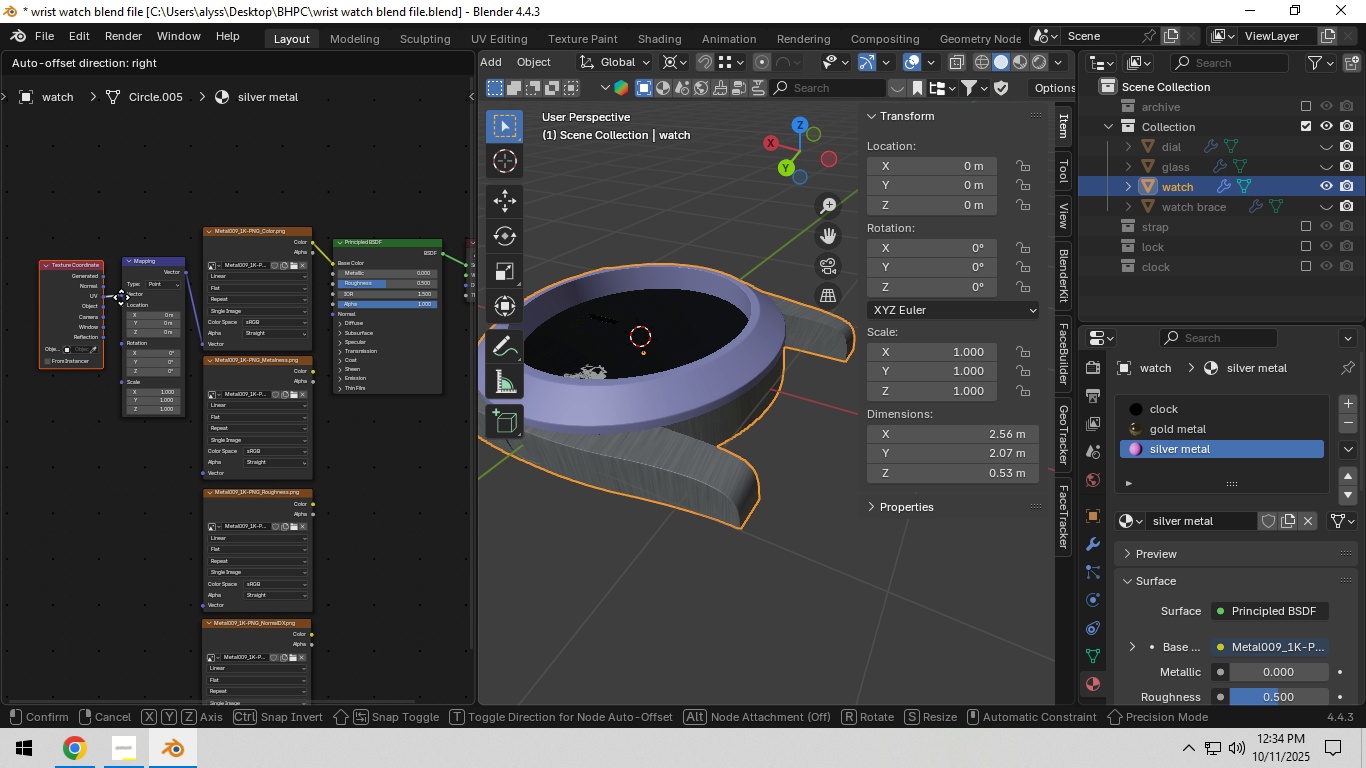 
key(G)
 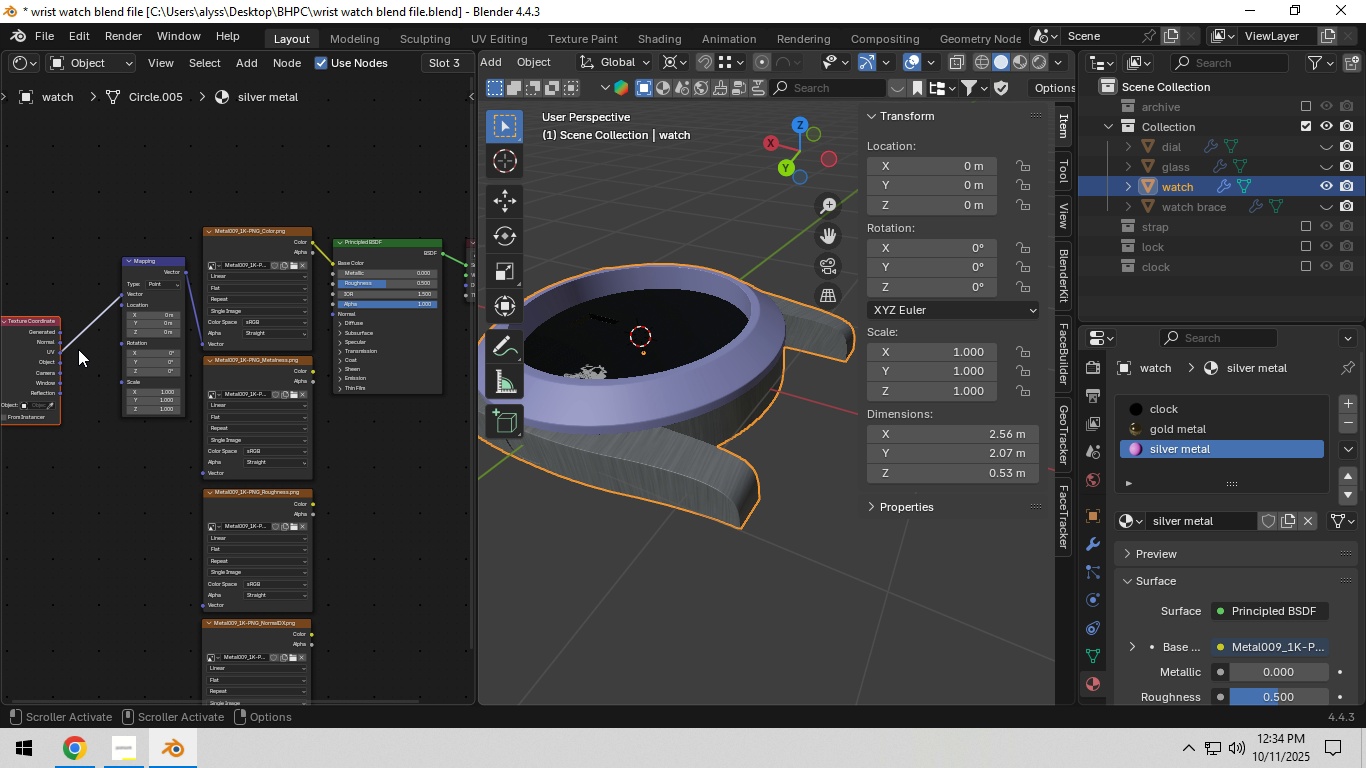 
left_click([78, 349])
 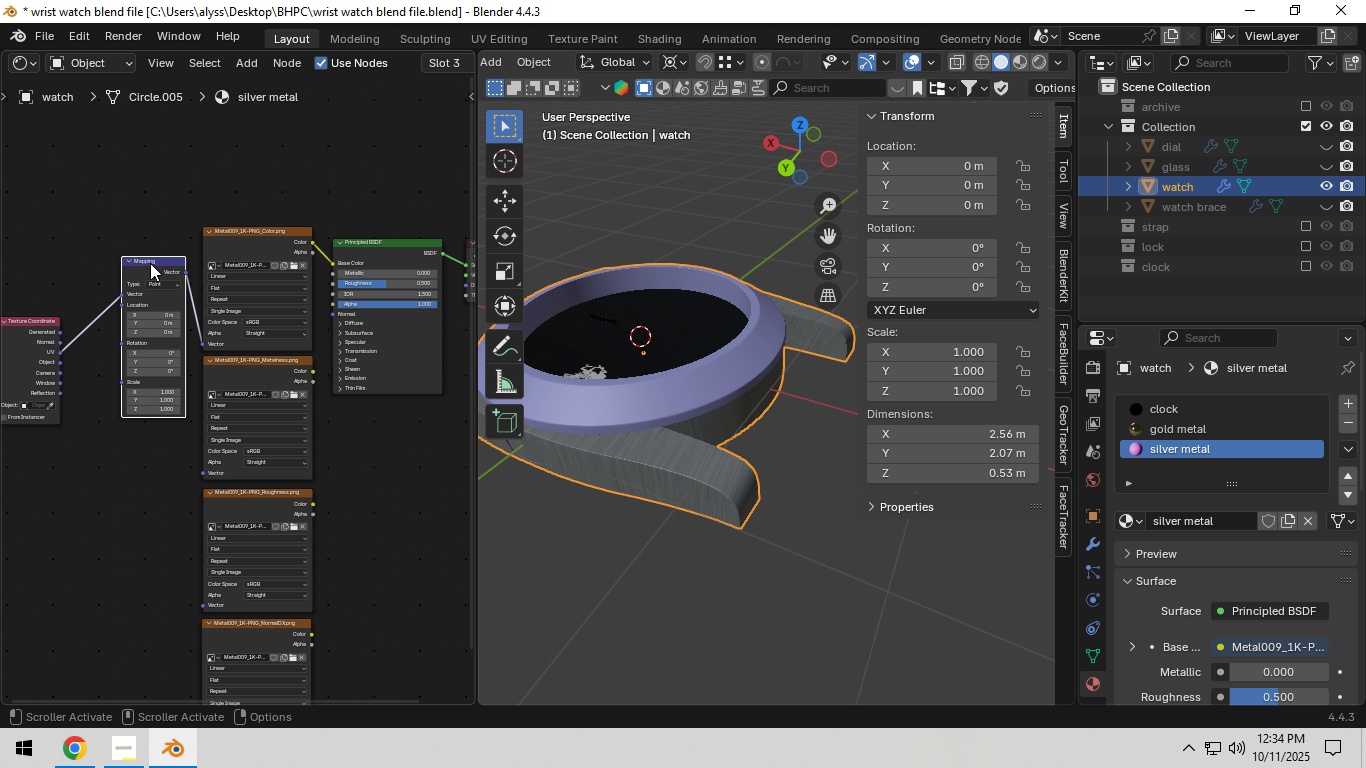 
left_click_drag(start_coordinate=[152, 261], to_coordinate=[79, 450])
 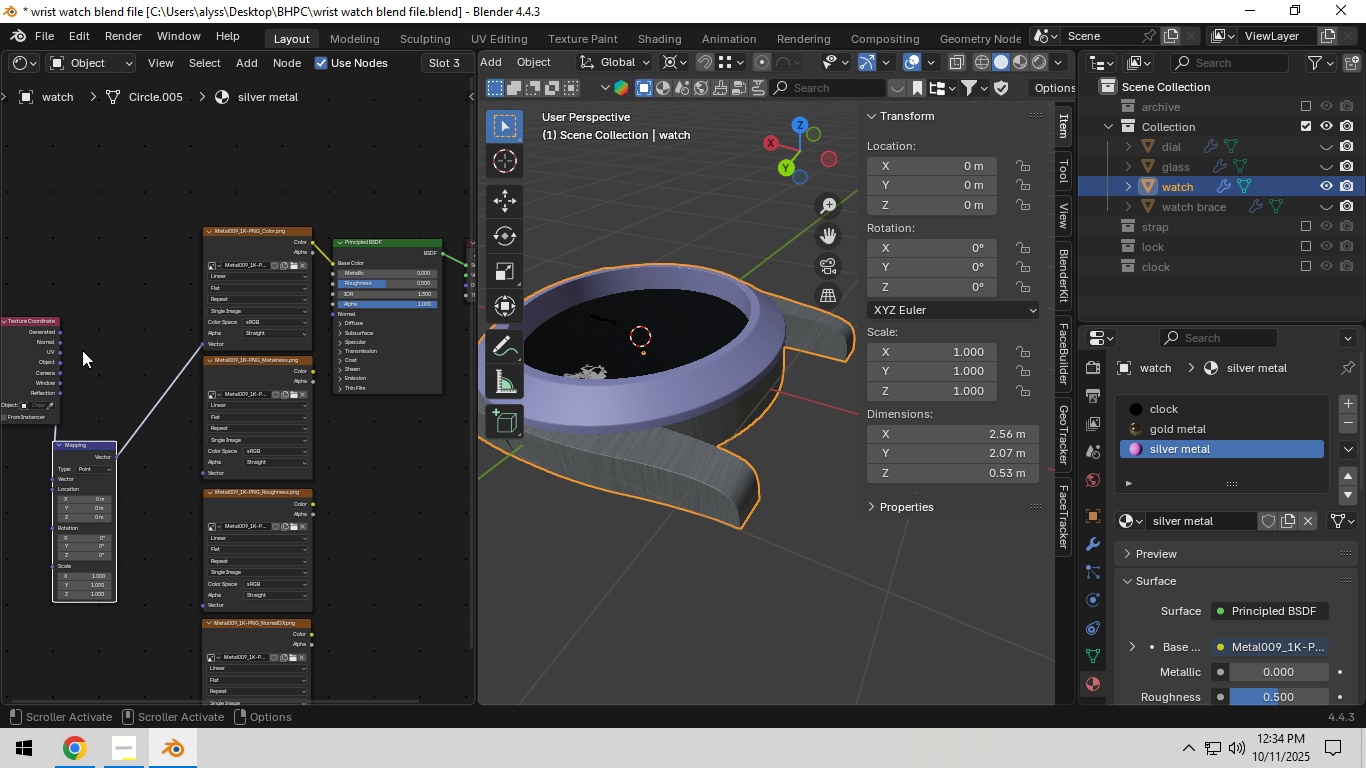 
scroll: coordinate [82, 350], scroll_direction: down, amount: 3.0
 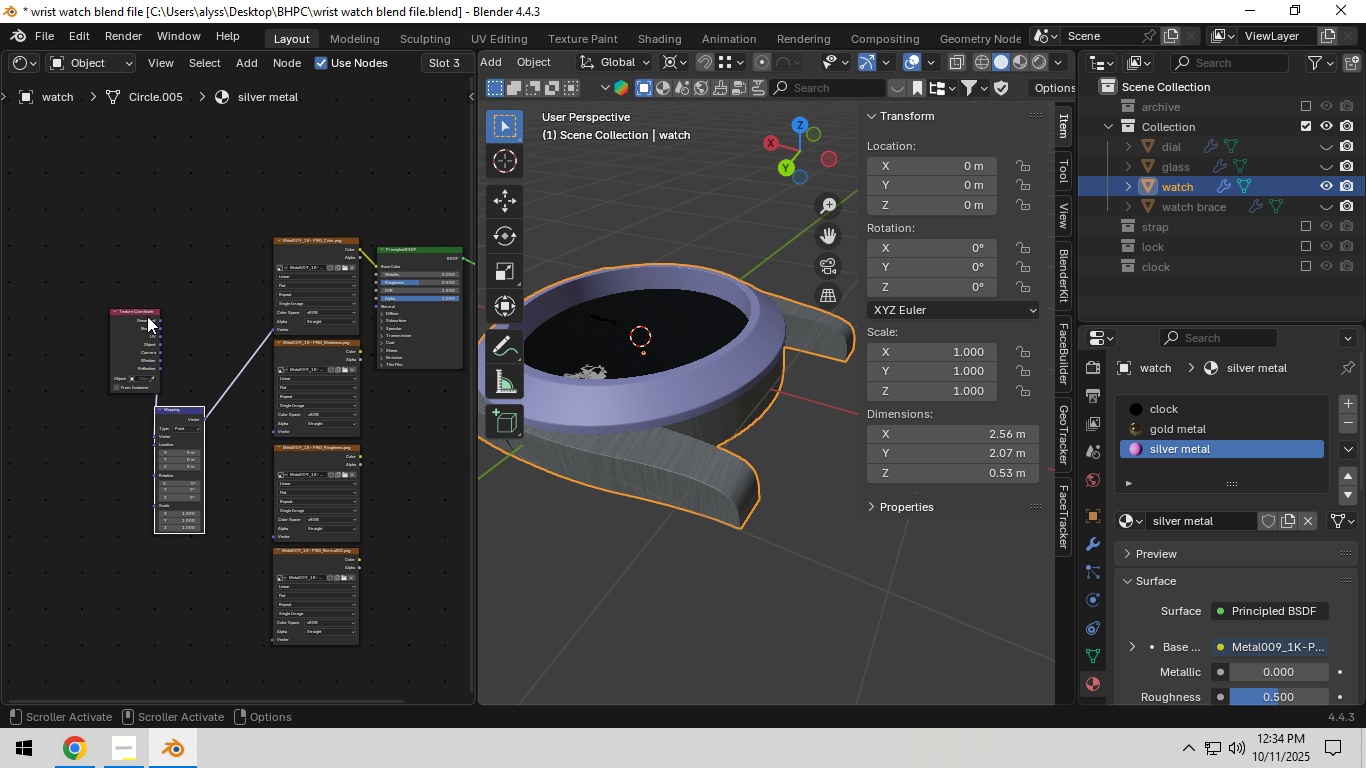 
left_click_drag(start_coordinate=[139, 315], to_coordinate=[70, 311])
 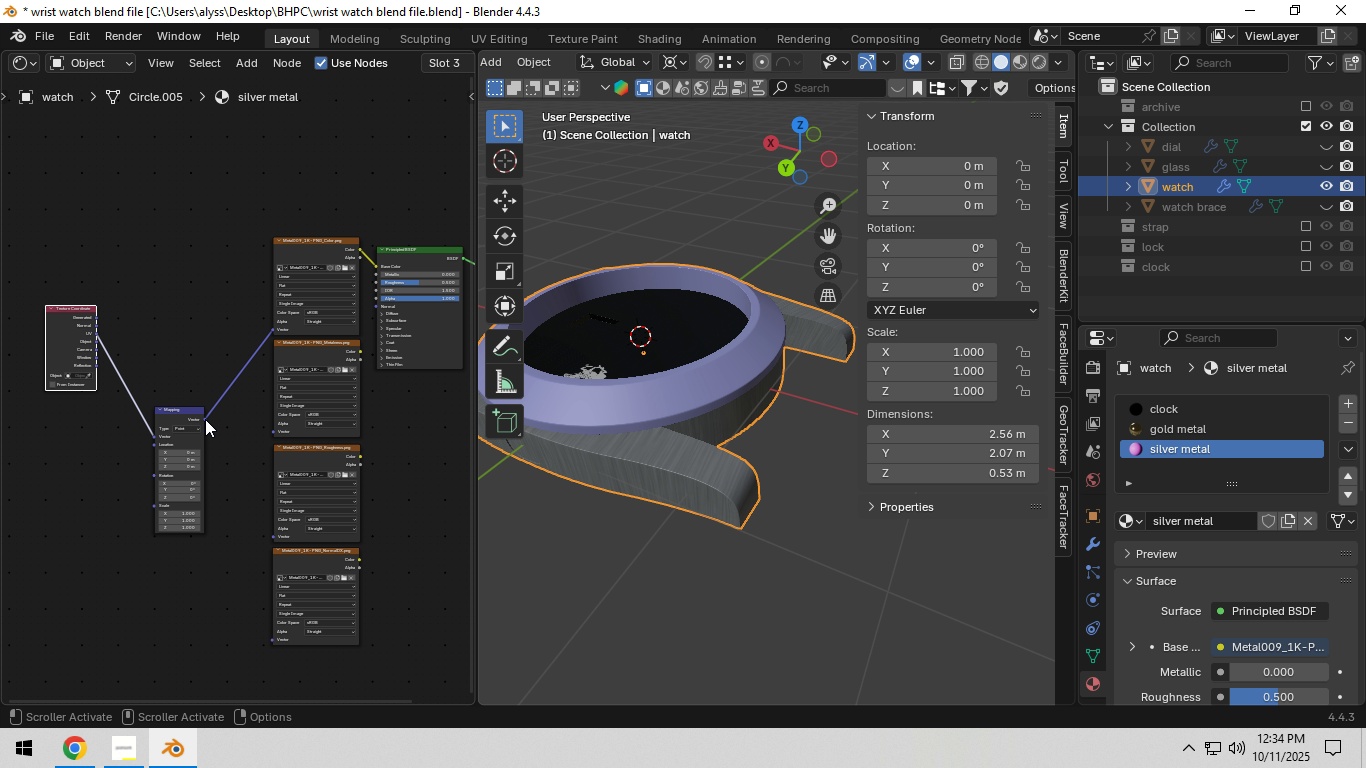 
left_click_drag(start_coordinate=[205, 415], to_coordinate=[264, 430])